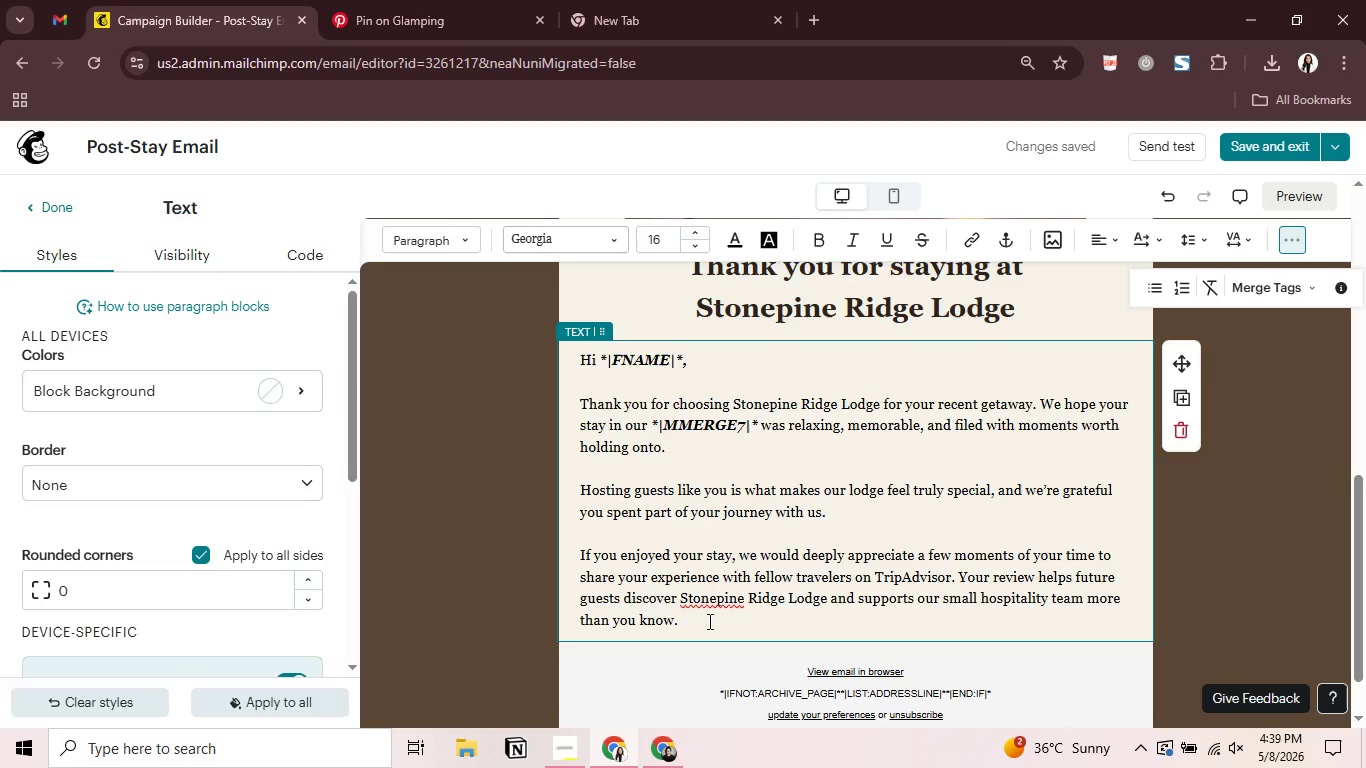 
left_click([51, 212])
 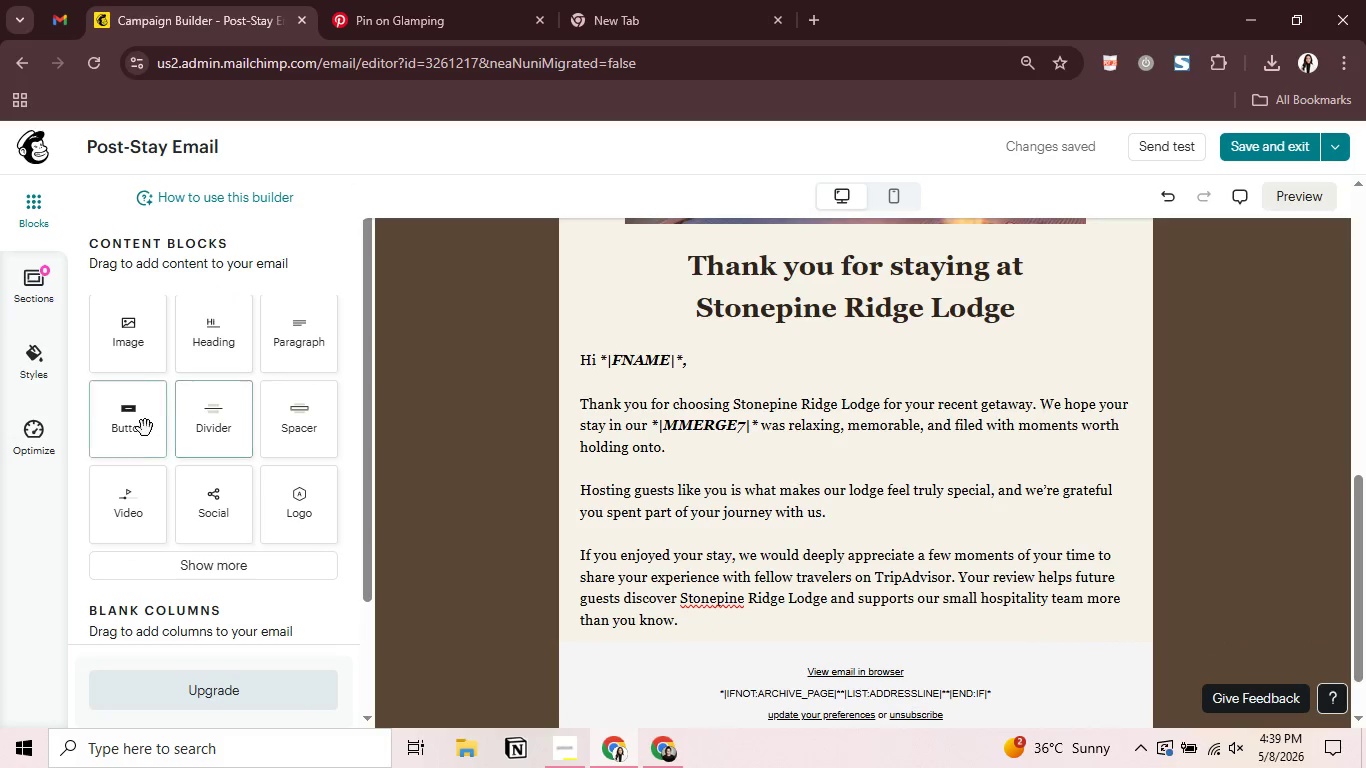 
left_click_drag(start_coordinate=[139, 428], to_coordinate=[913, 611])
 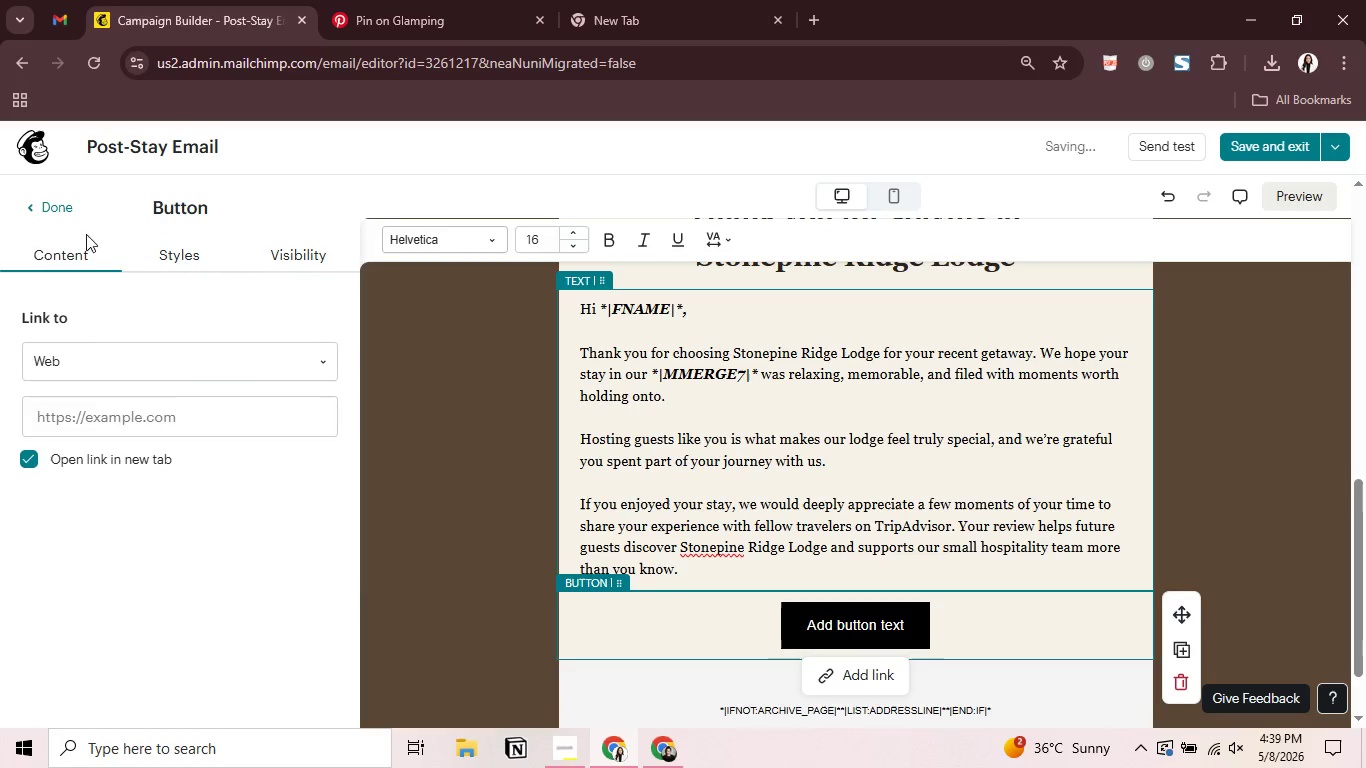 
left_click([43, 208])
 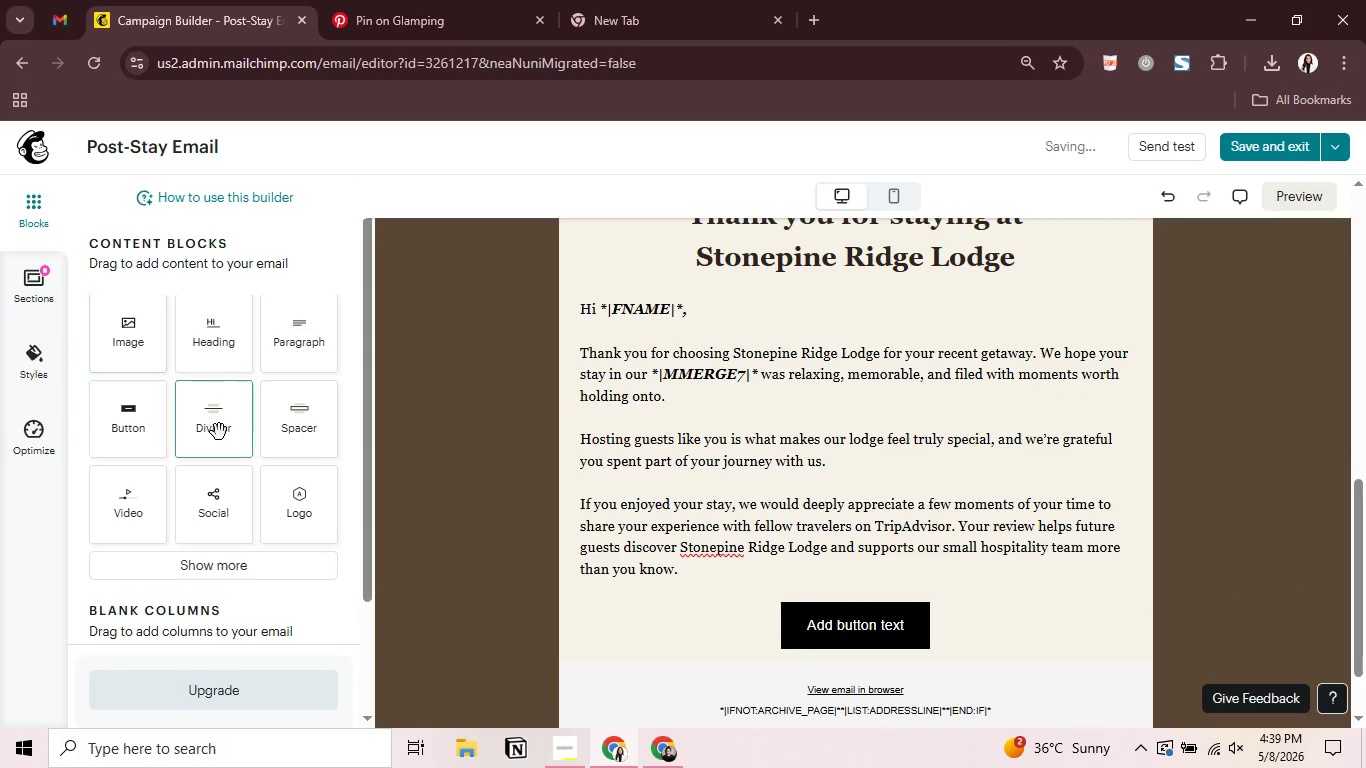 
left_click_drag(start_coordinate=[216, 421], to_coordinate=[876, 582])
 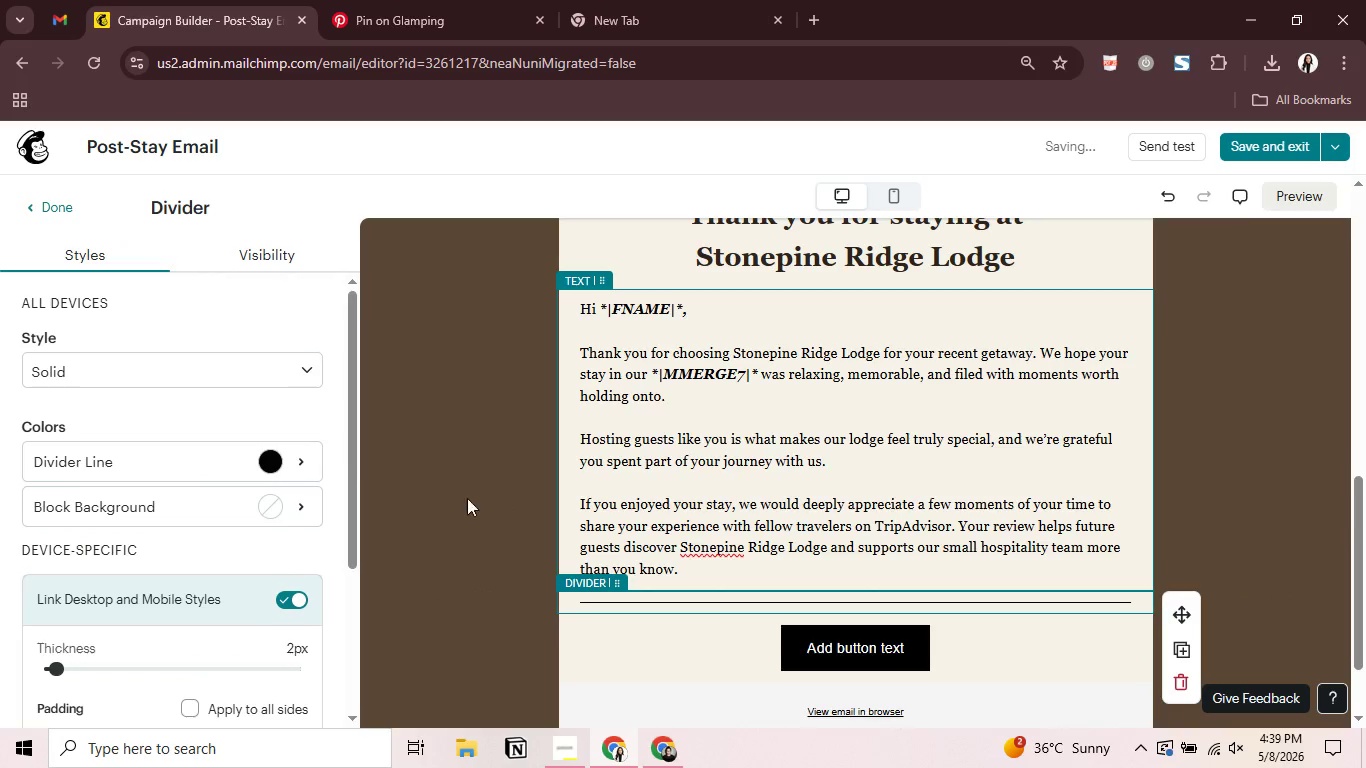 
left_click([271, 462])
 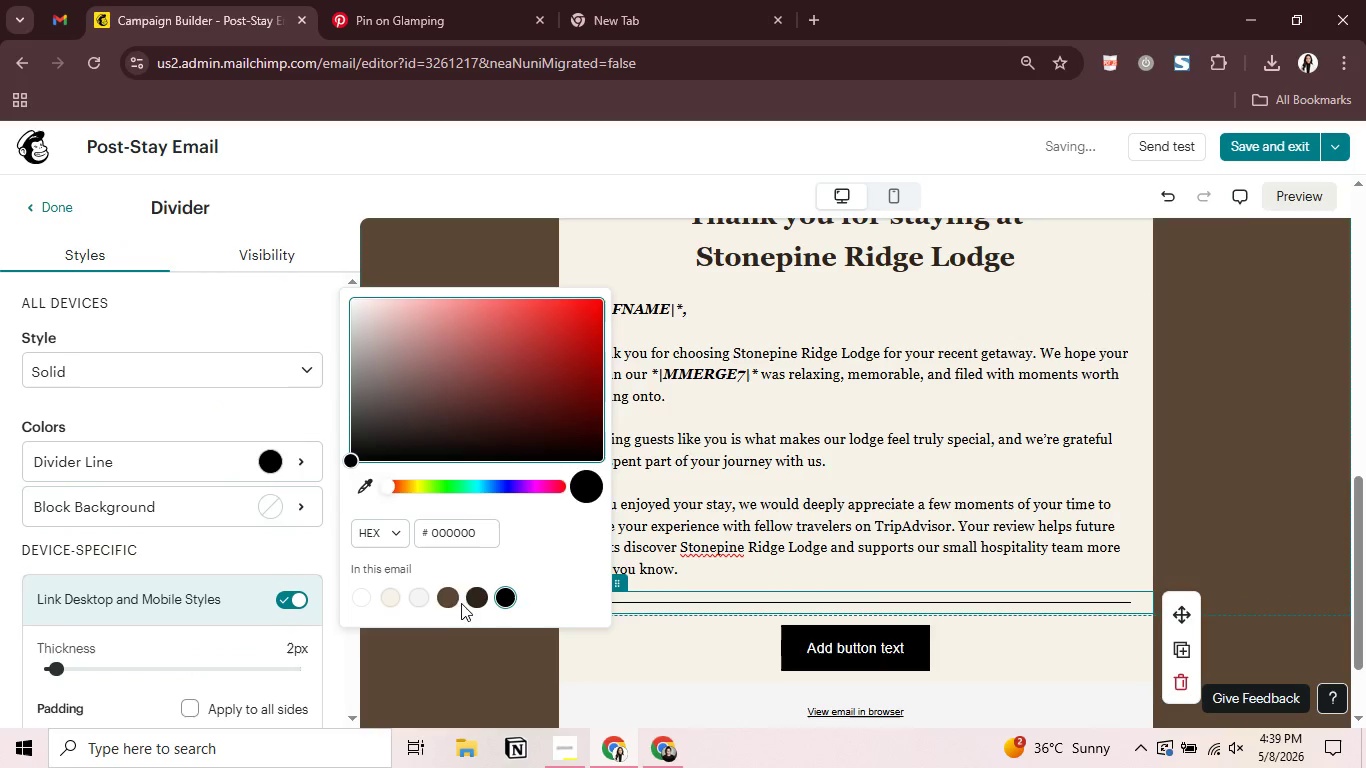 
left_click([450, 594])
 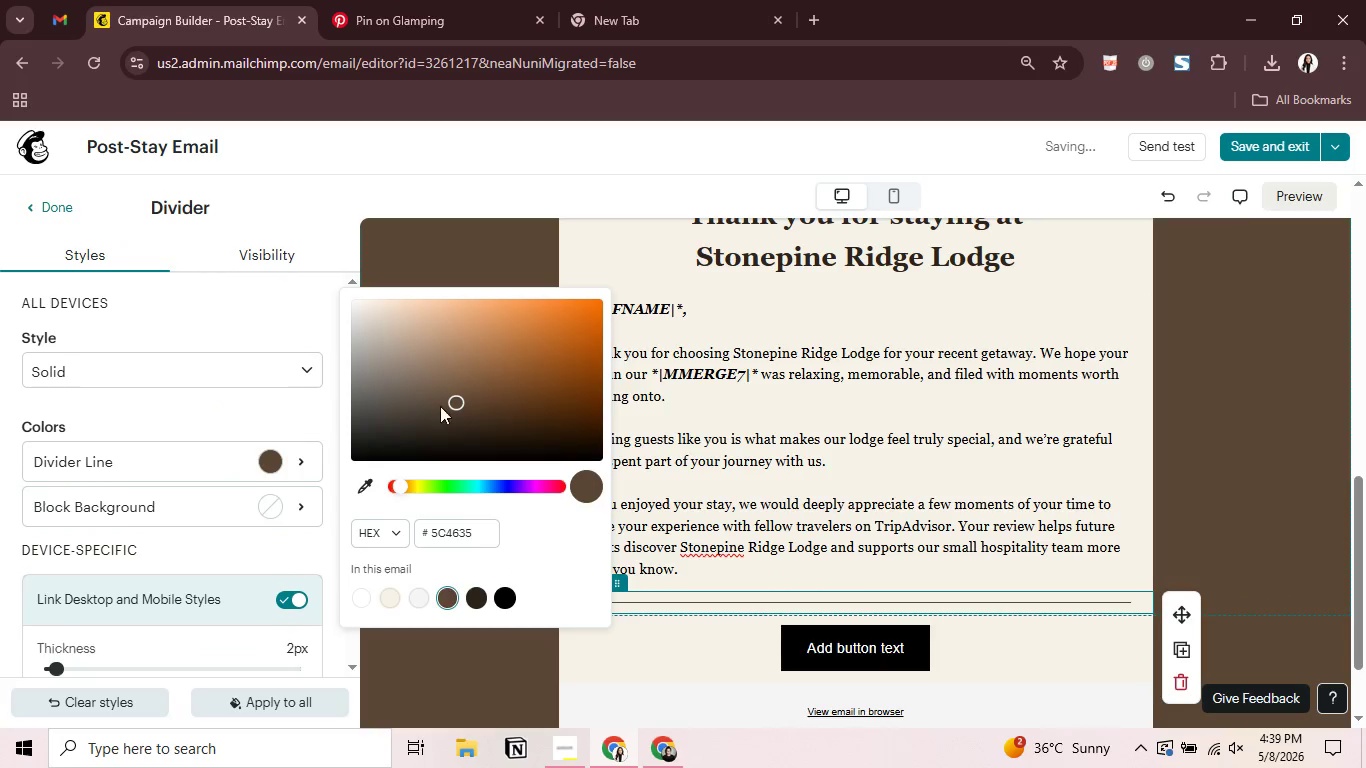 
left_click_drag(start_coordinate=[458, 401], to_coordinate=[405, 363])
 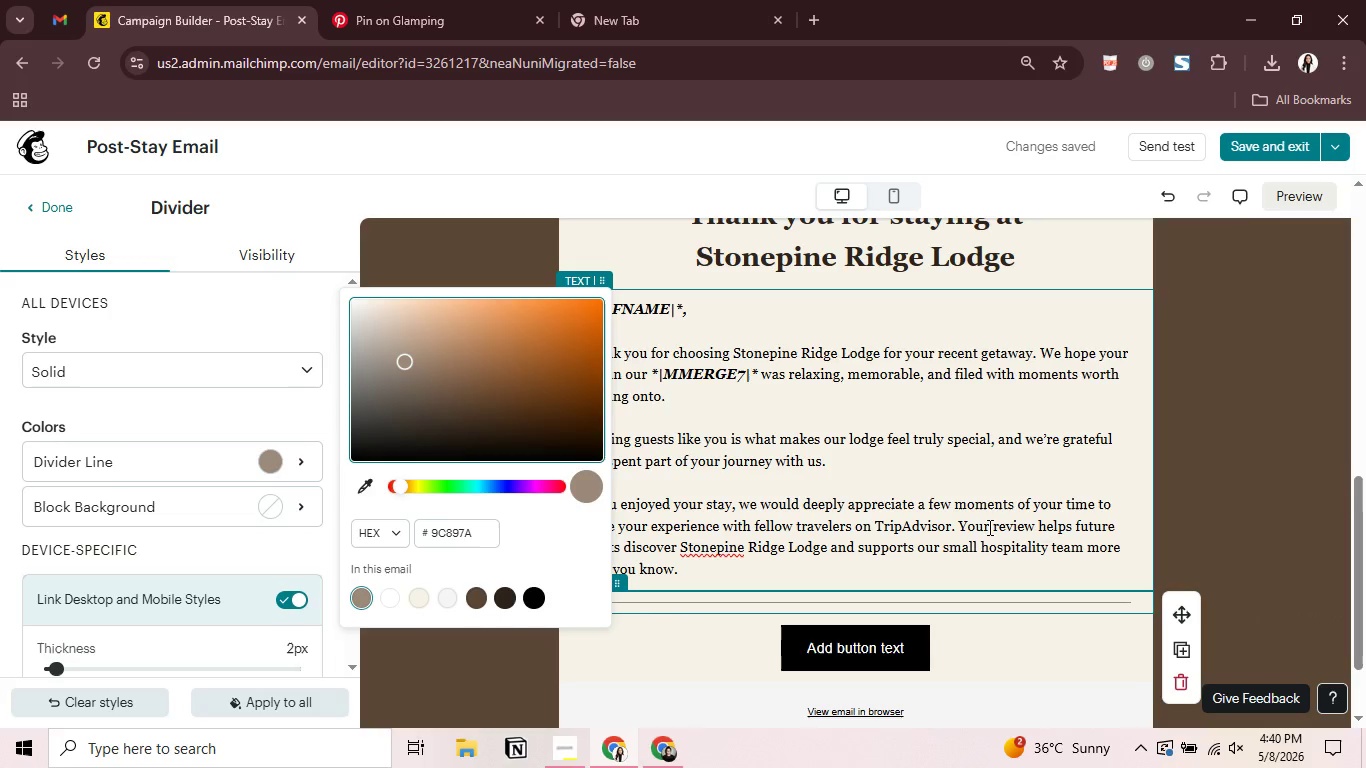 
wait(15.22)
 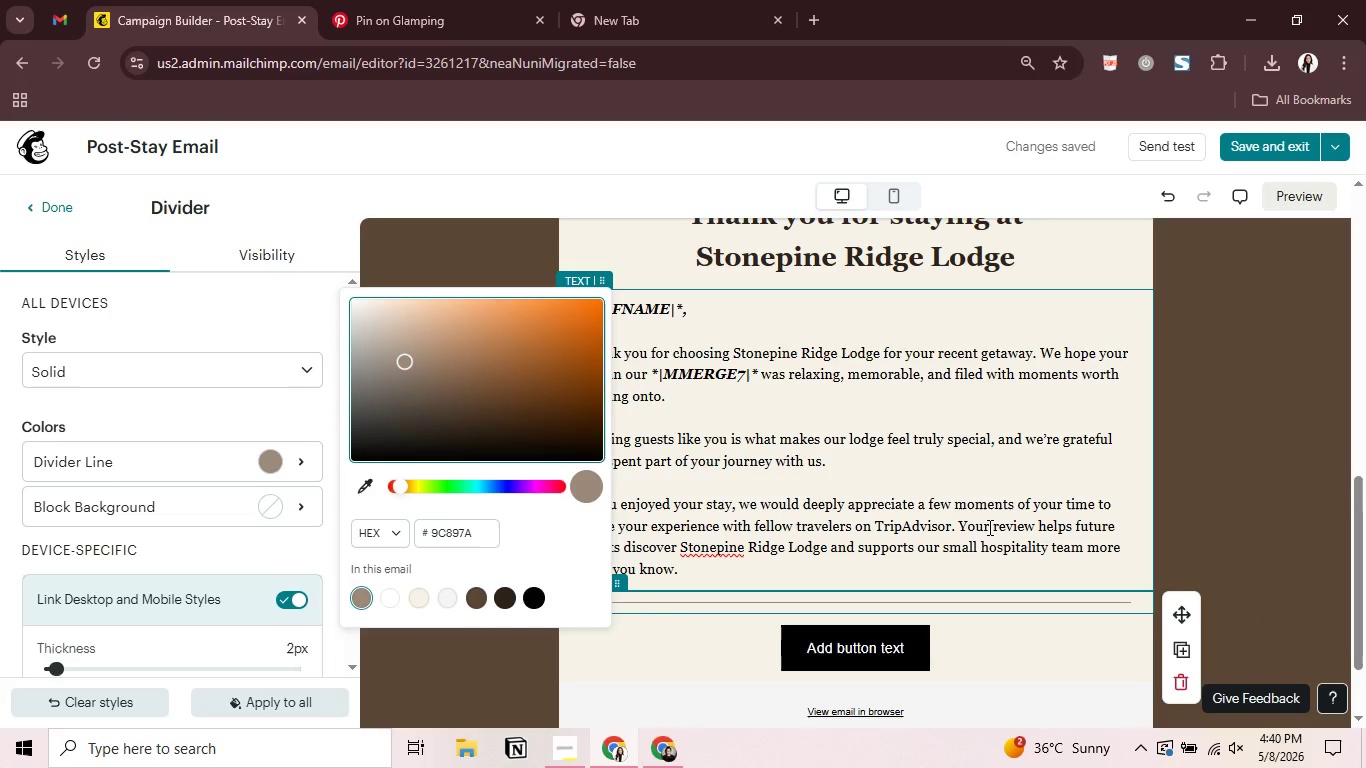 
left_click([783, 641])
 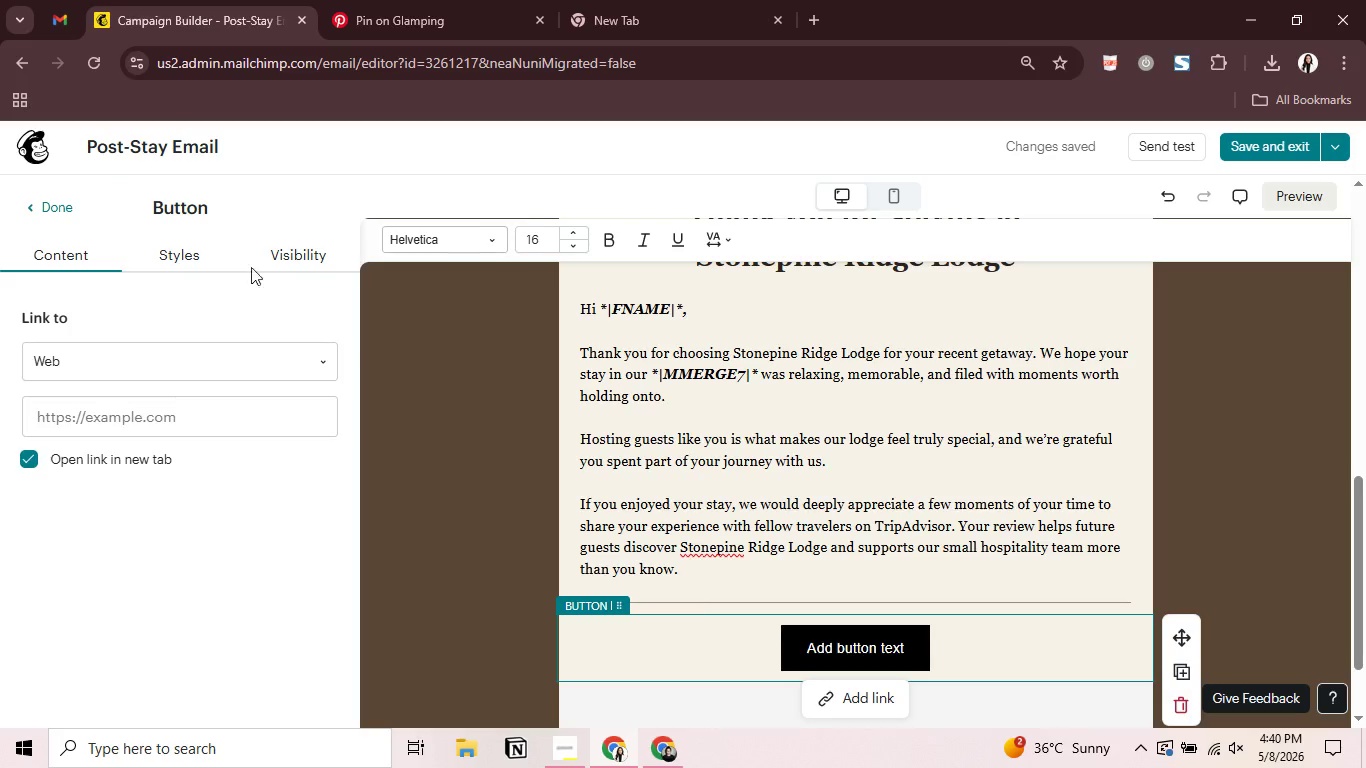 
wait(5.42)
 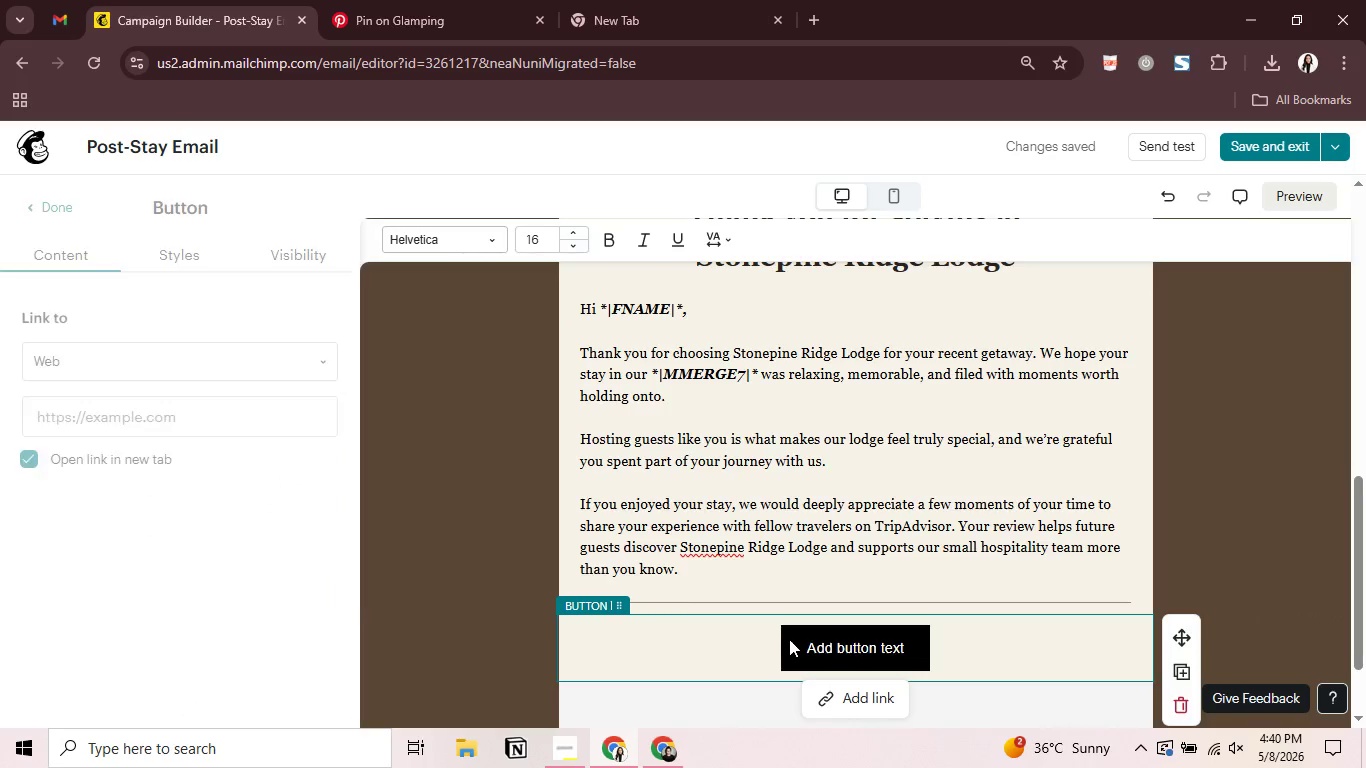 
double_click([187, 262])
 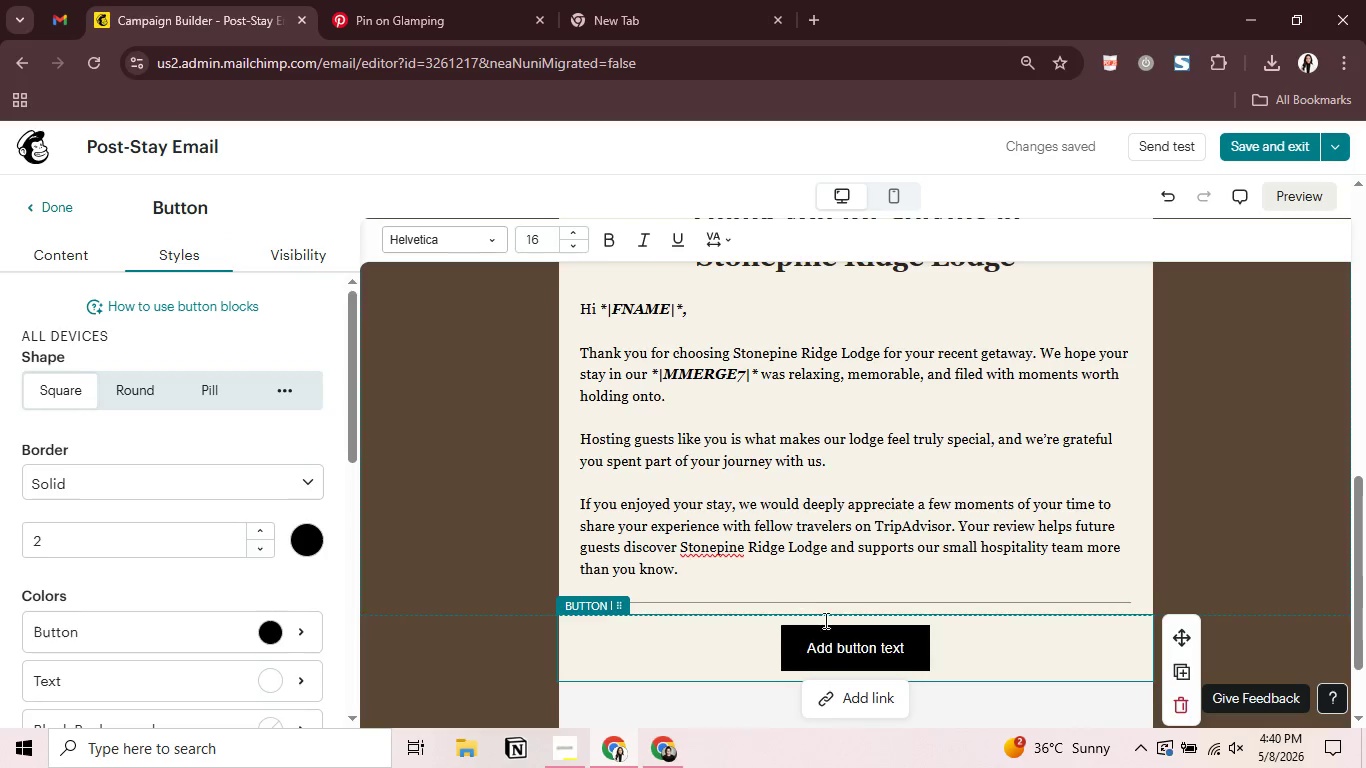 
left_click([876, 635])
 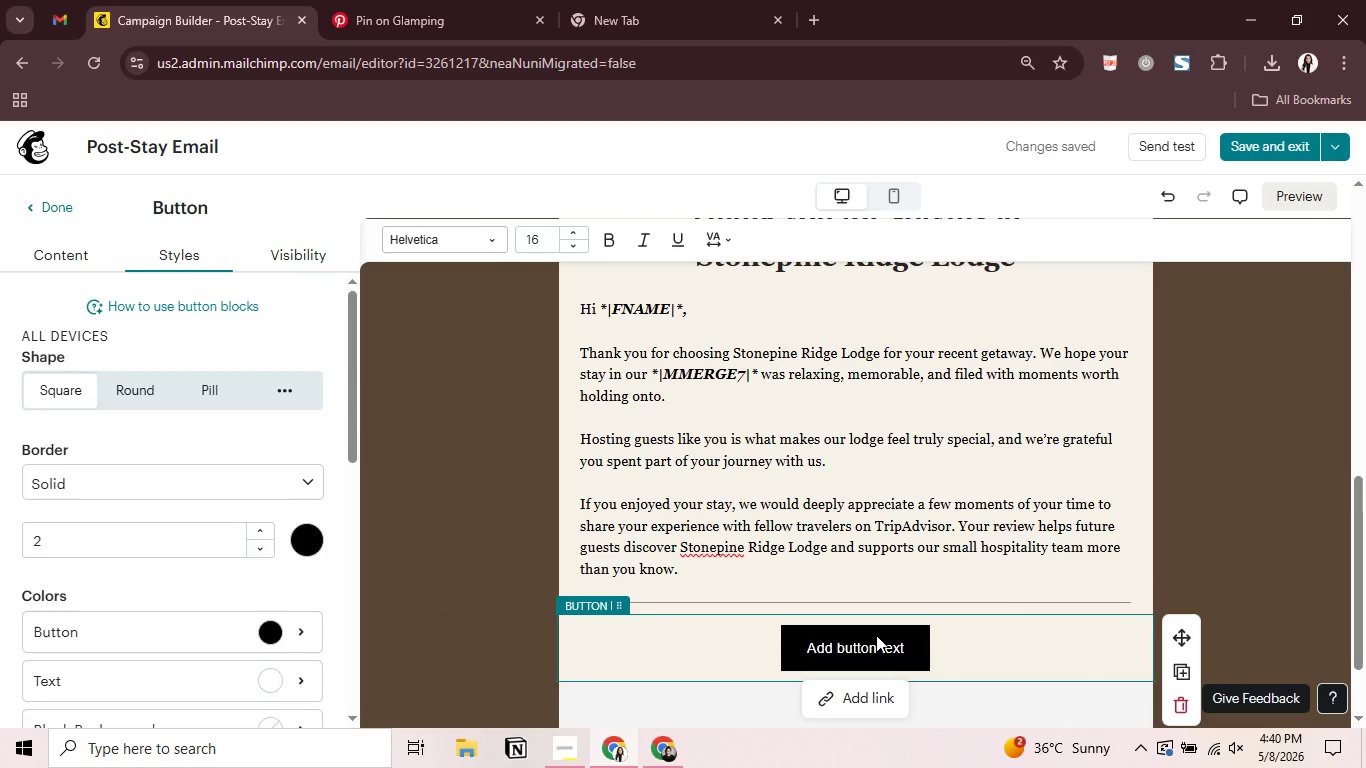 
key(Control+A)
 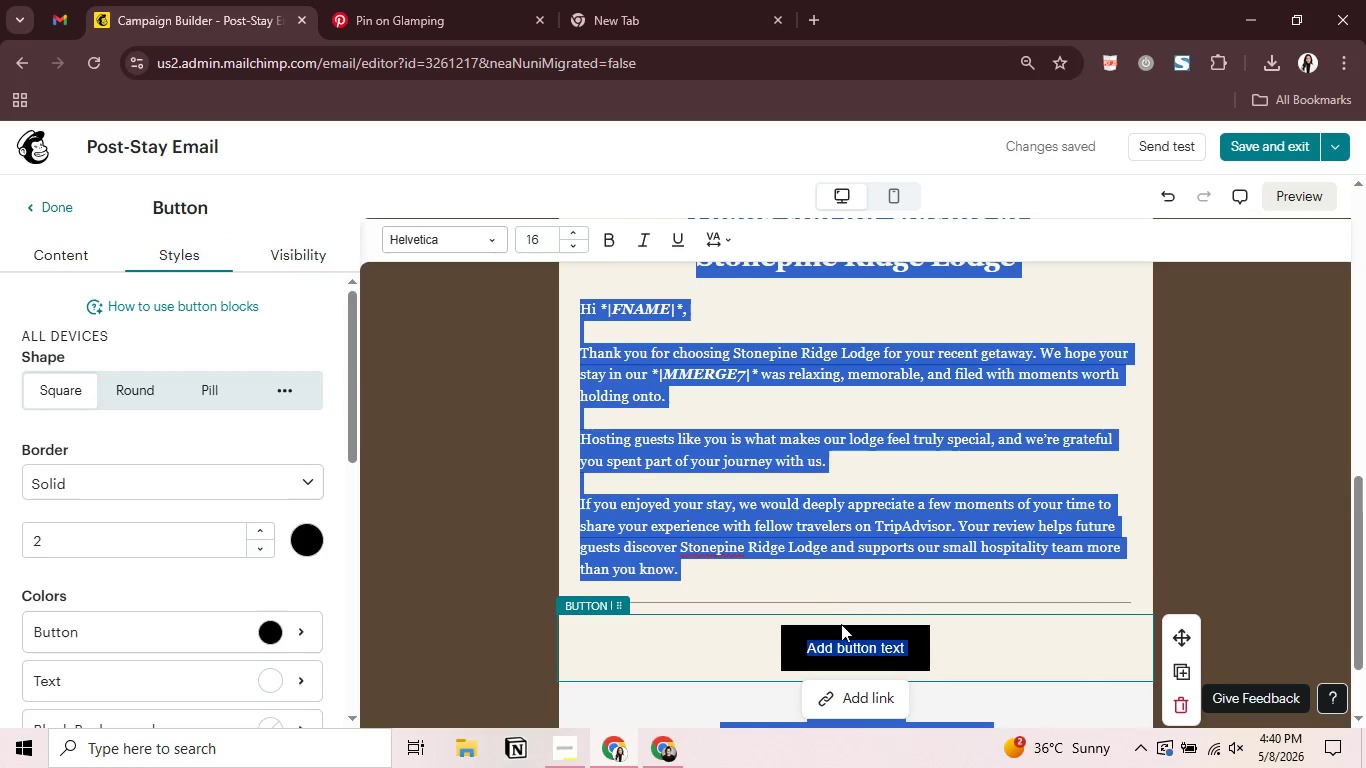 
left_click([841, 624])
 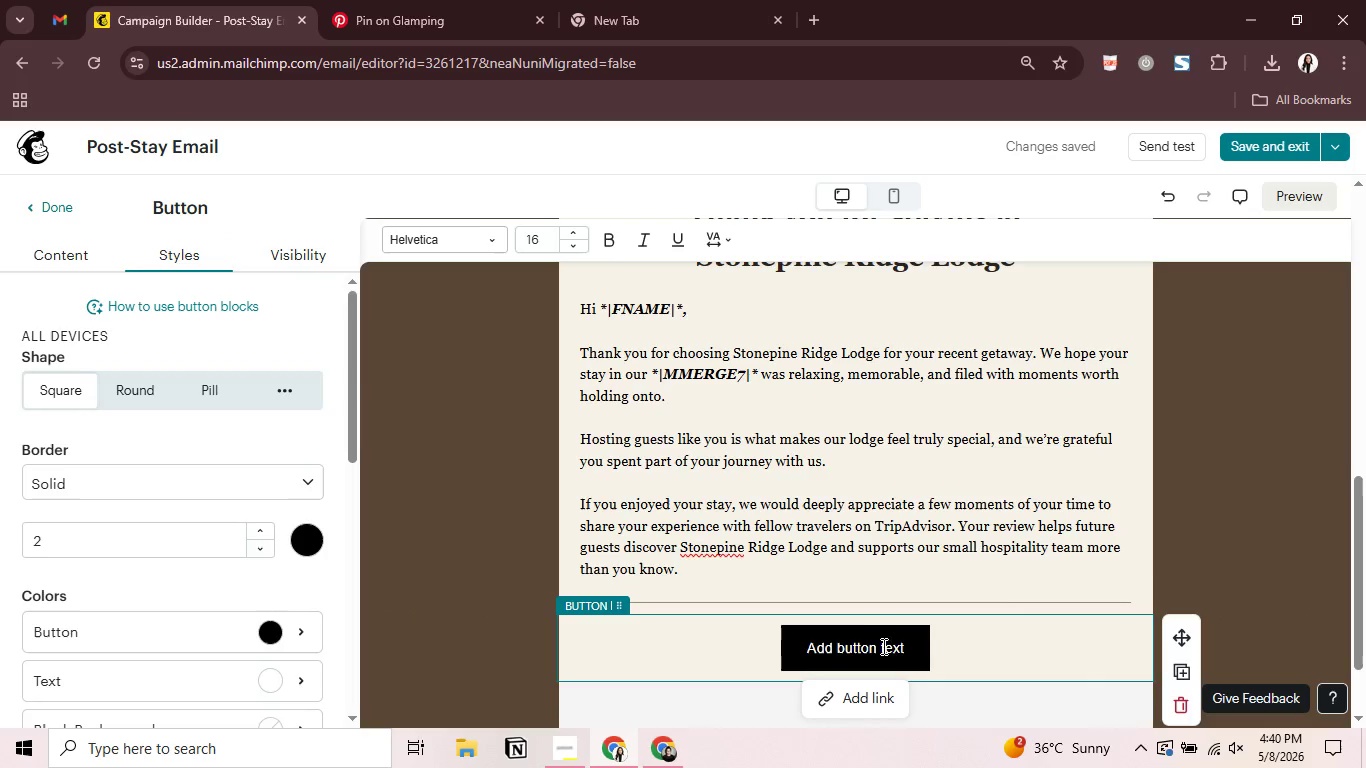 
left_click([882, 646])
 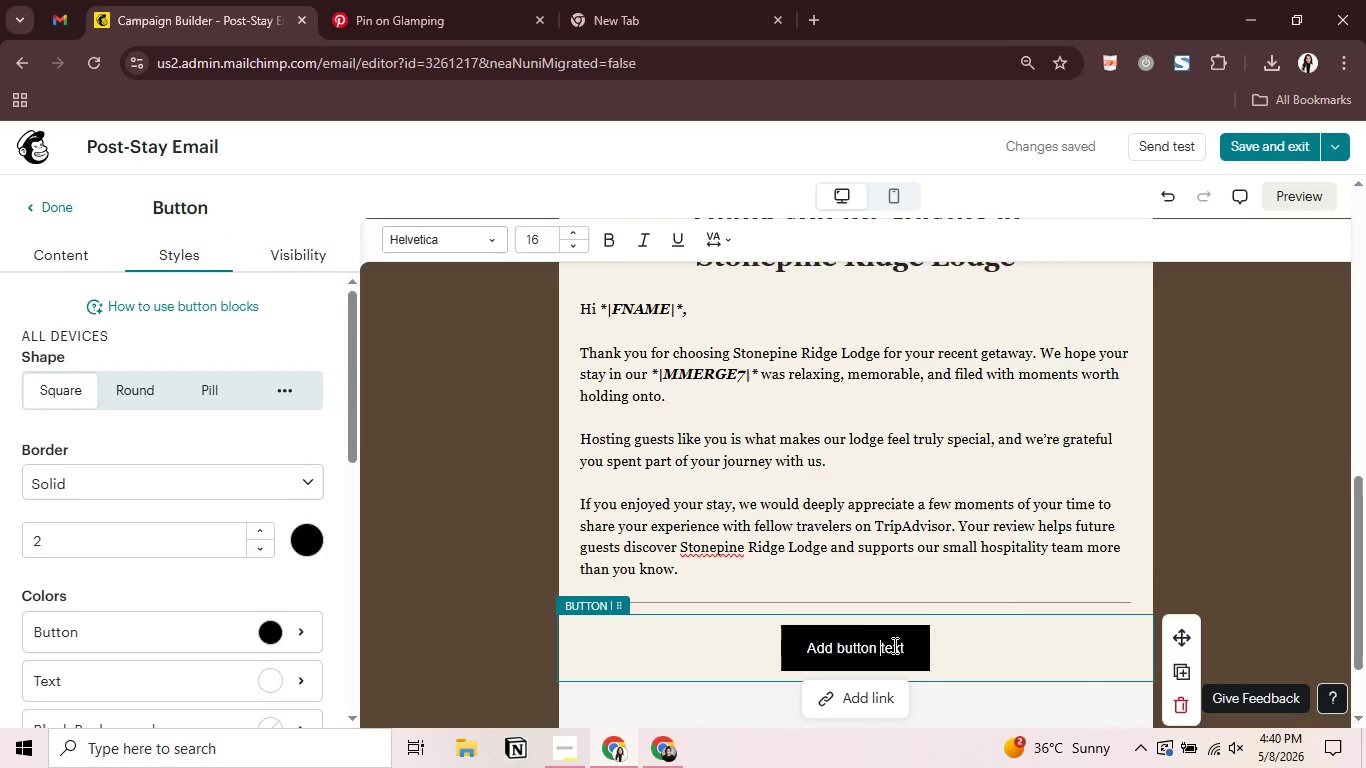 
left_click([893, 645])
 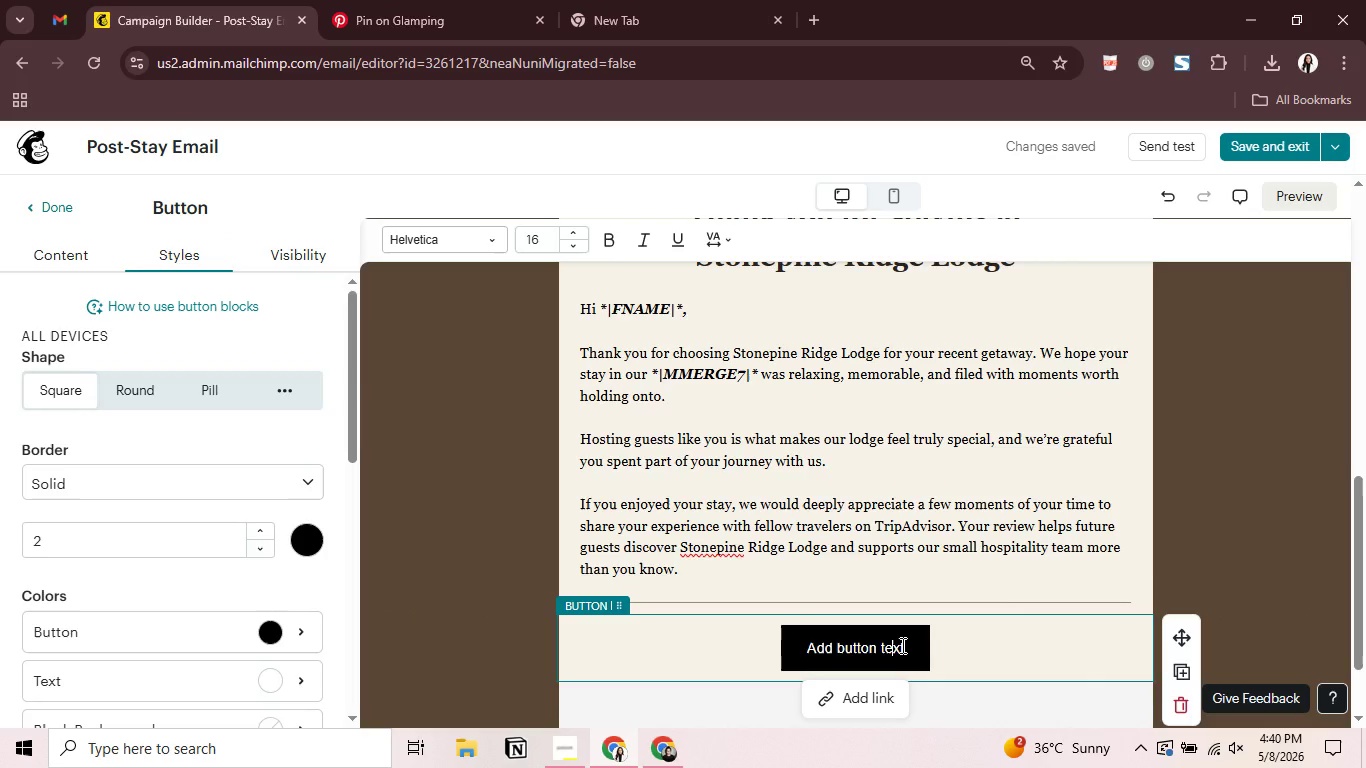 
key(Control+A)
 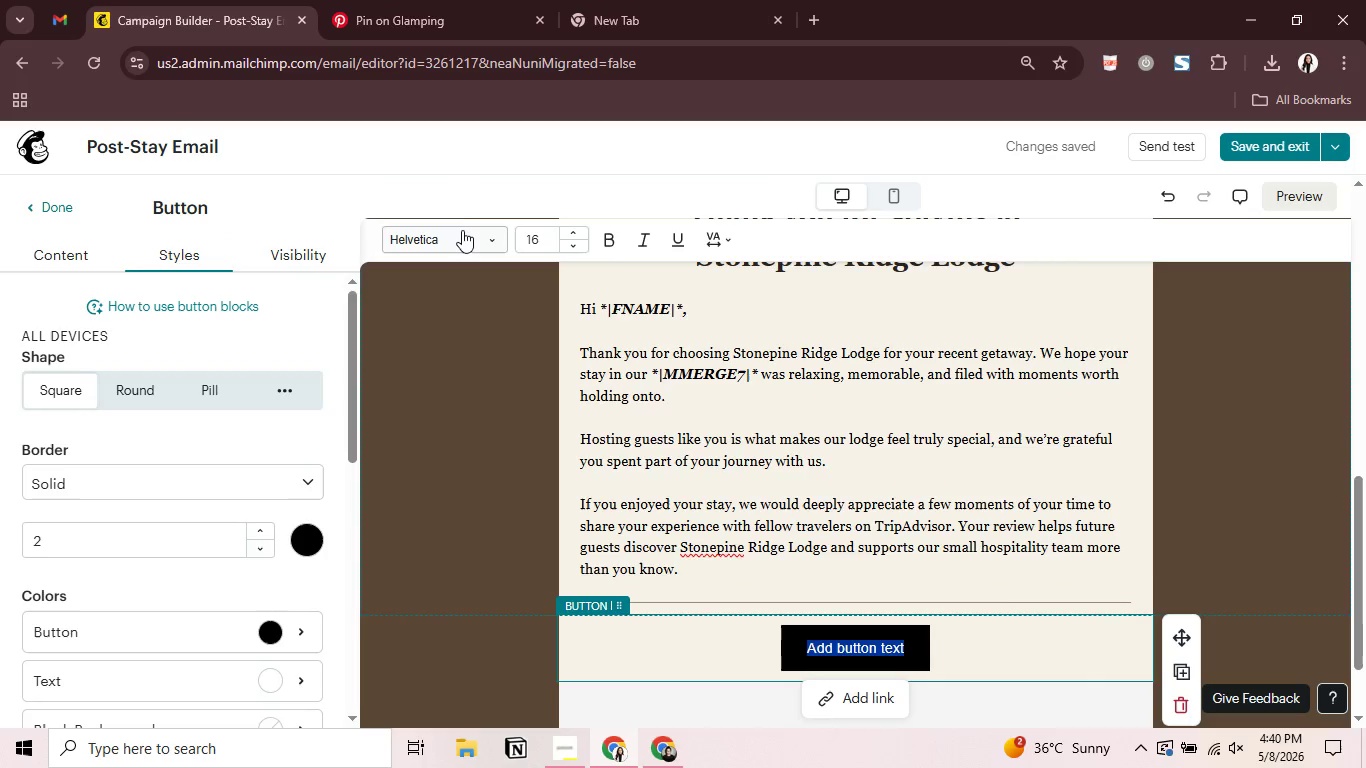 
left_click([462, 233])
 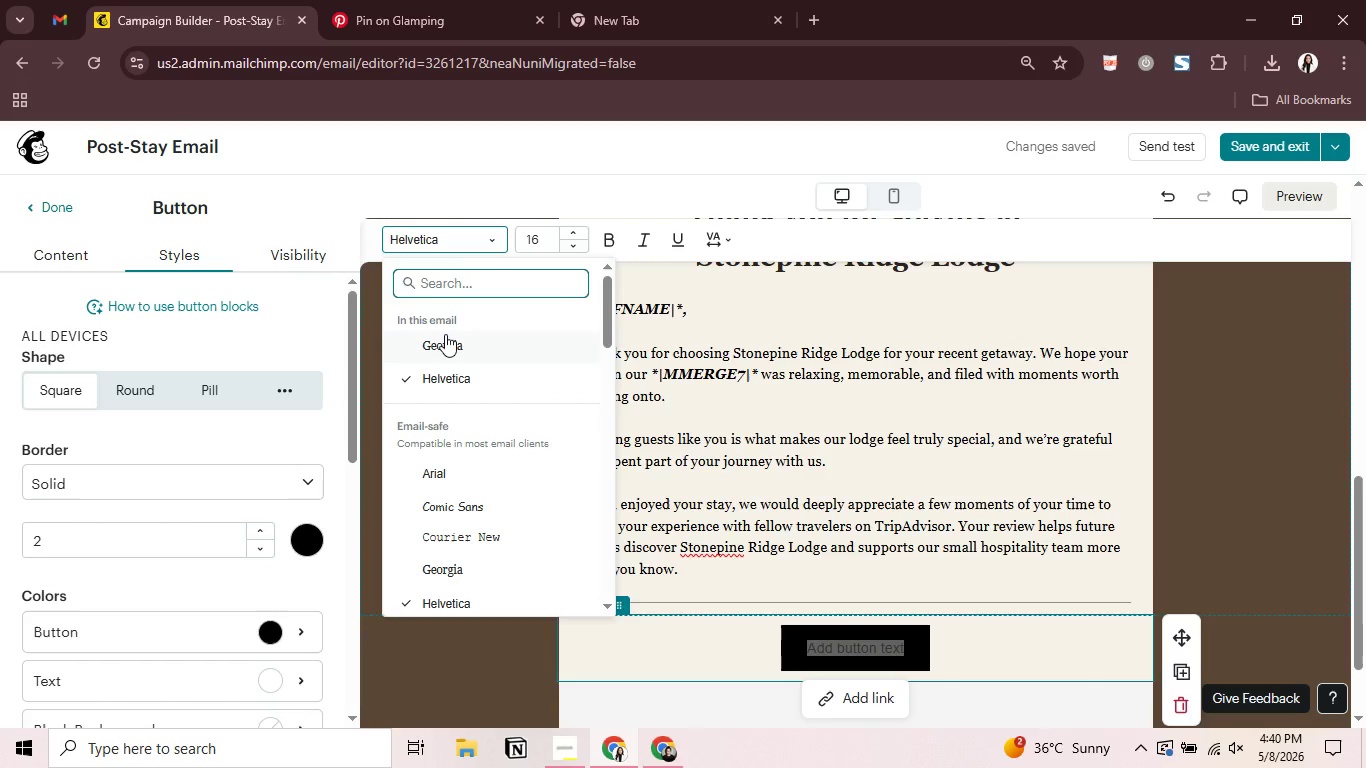 
left_click([445, 334])
 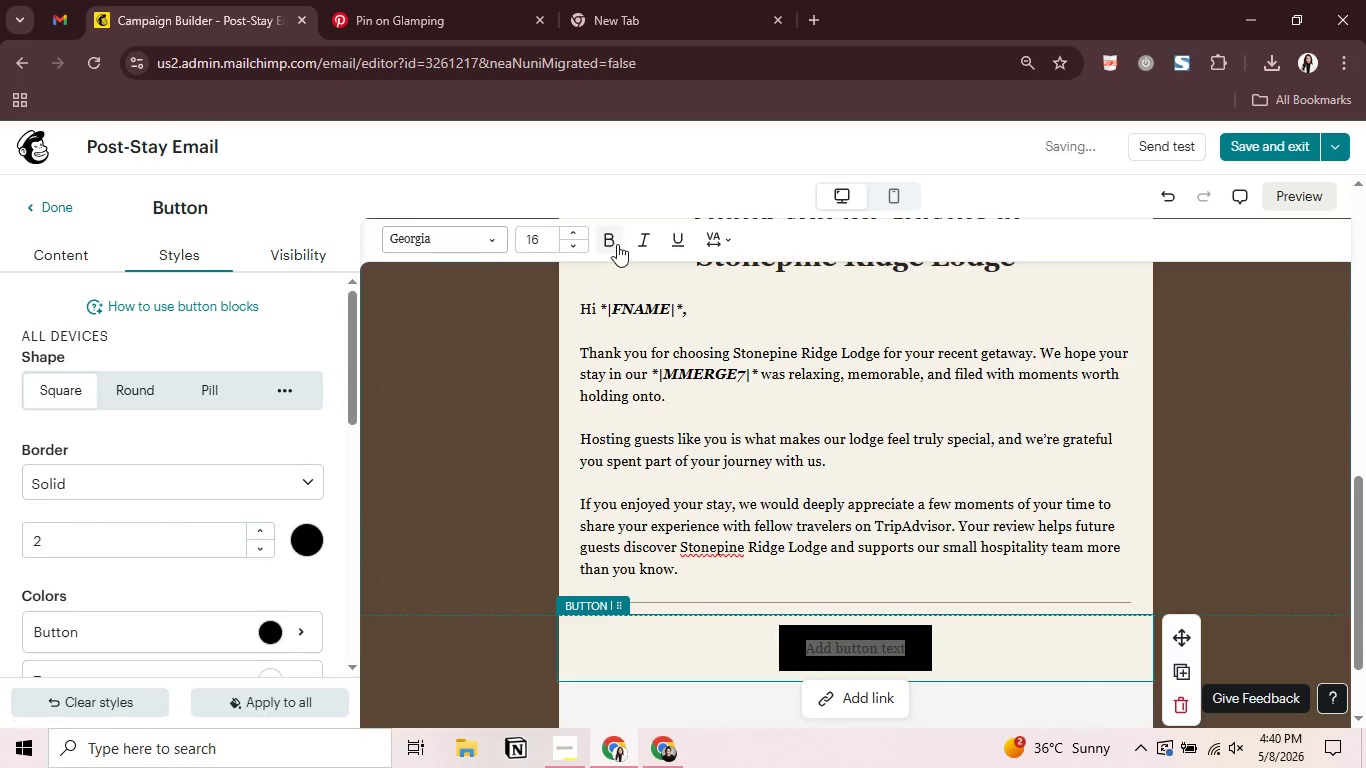 
left_click([618, 243])
 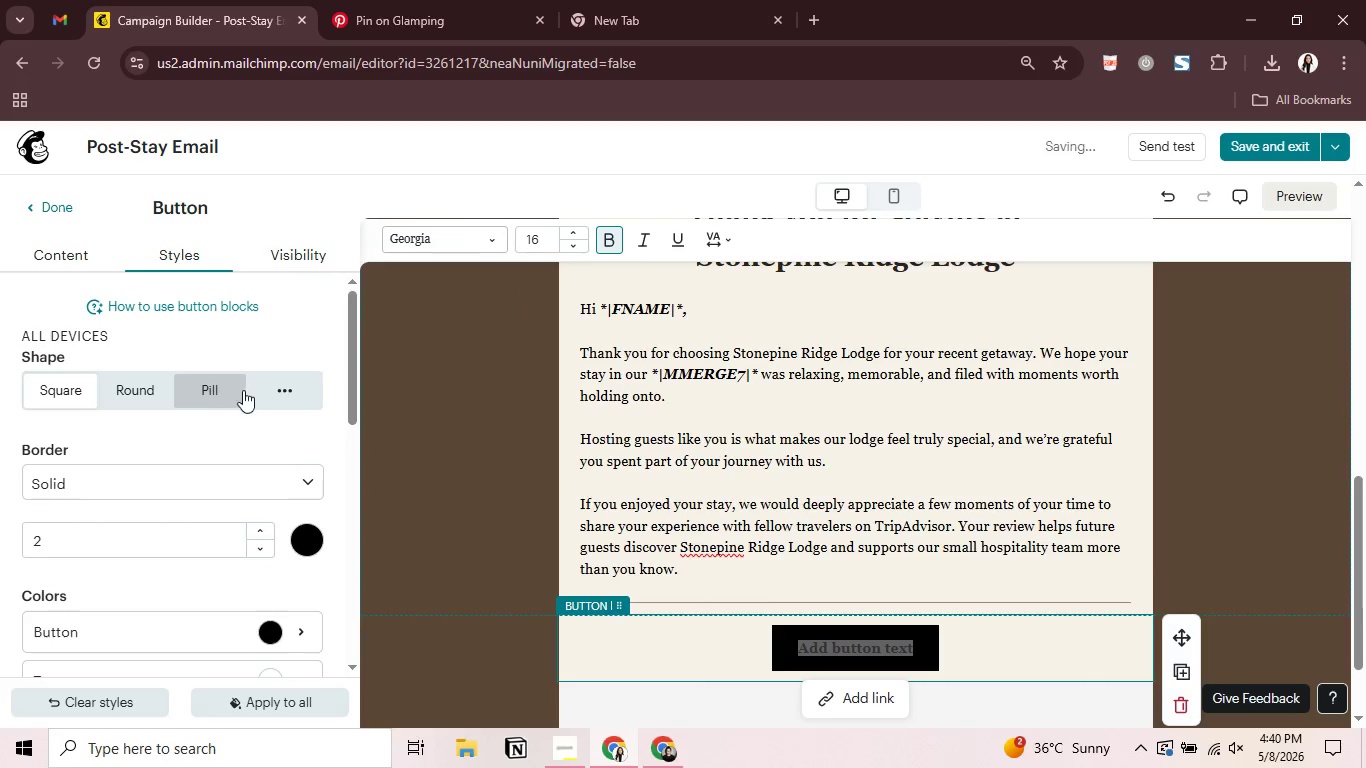 
left_click([215, 393])
 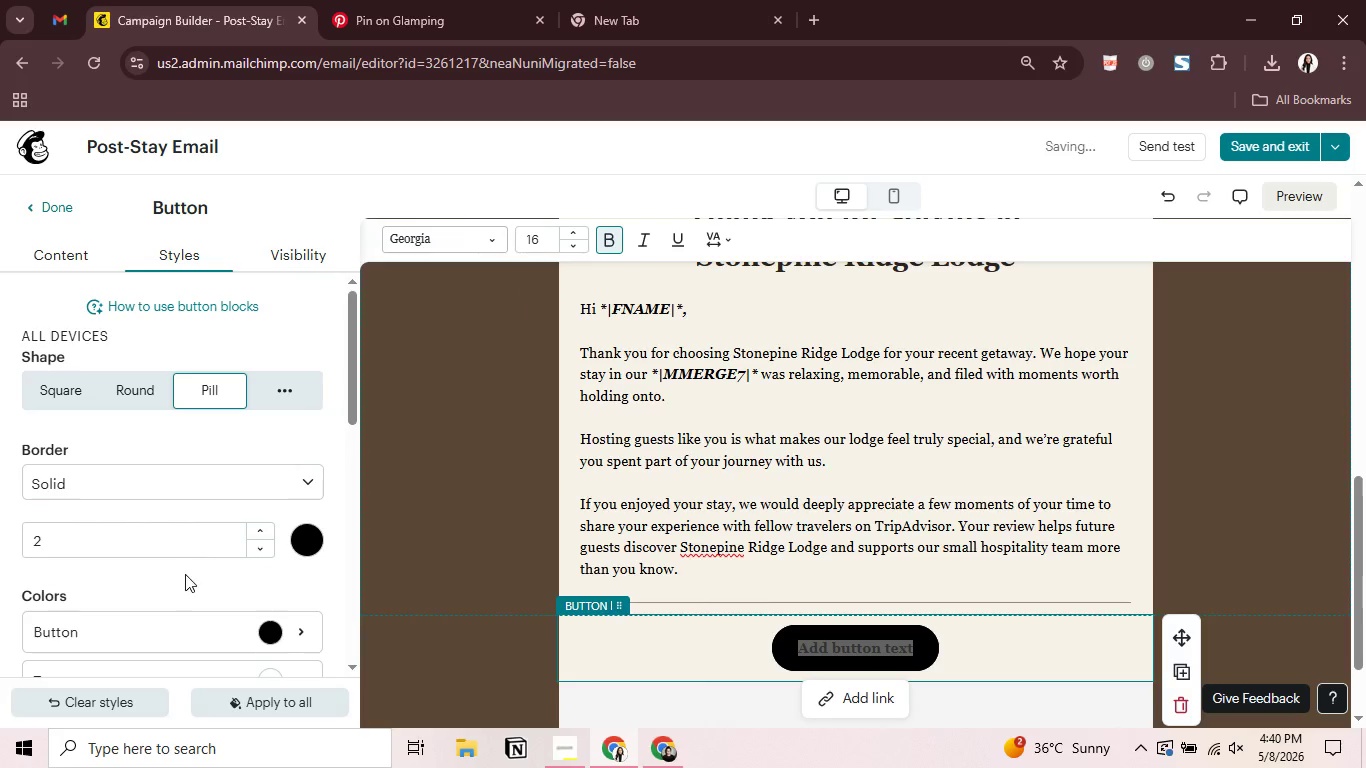 
scroll: coordinate [310, 591], scroll_direction: down, amount: 2.0
 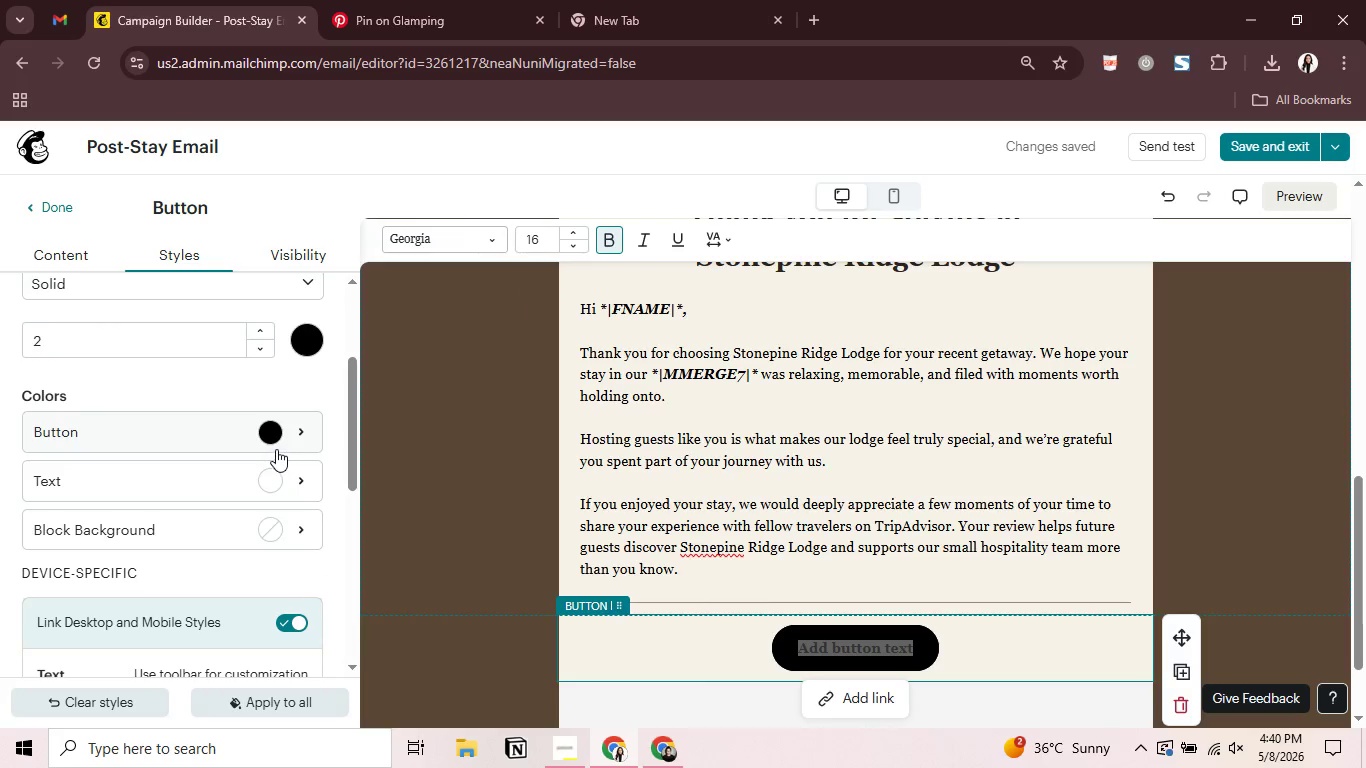 
left_click([276, 448])
 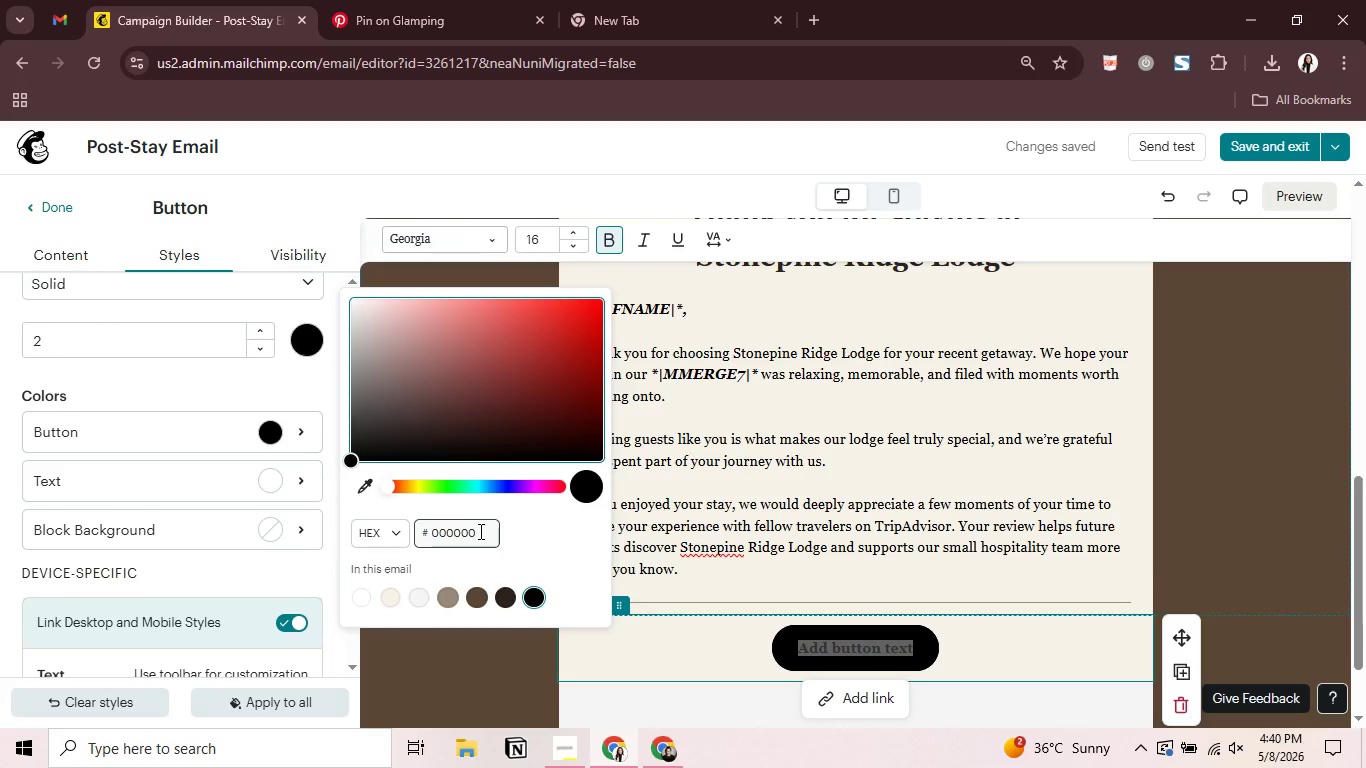 
left_click_drag(start_coordinate=[479, 531], to_coordinate=[429, 534])
 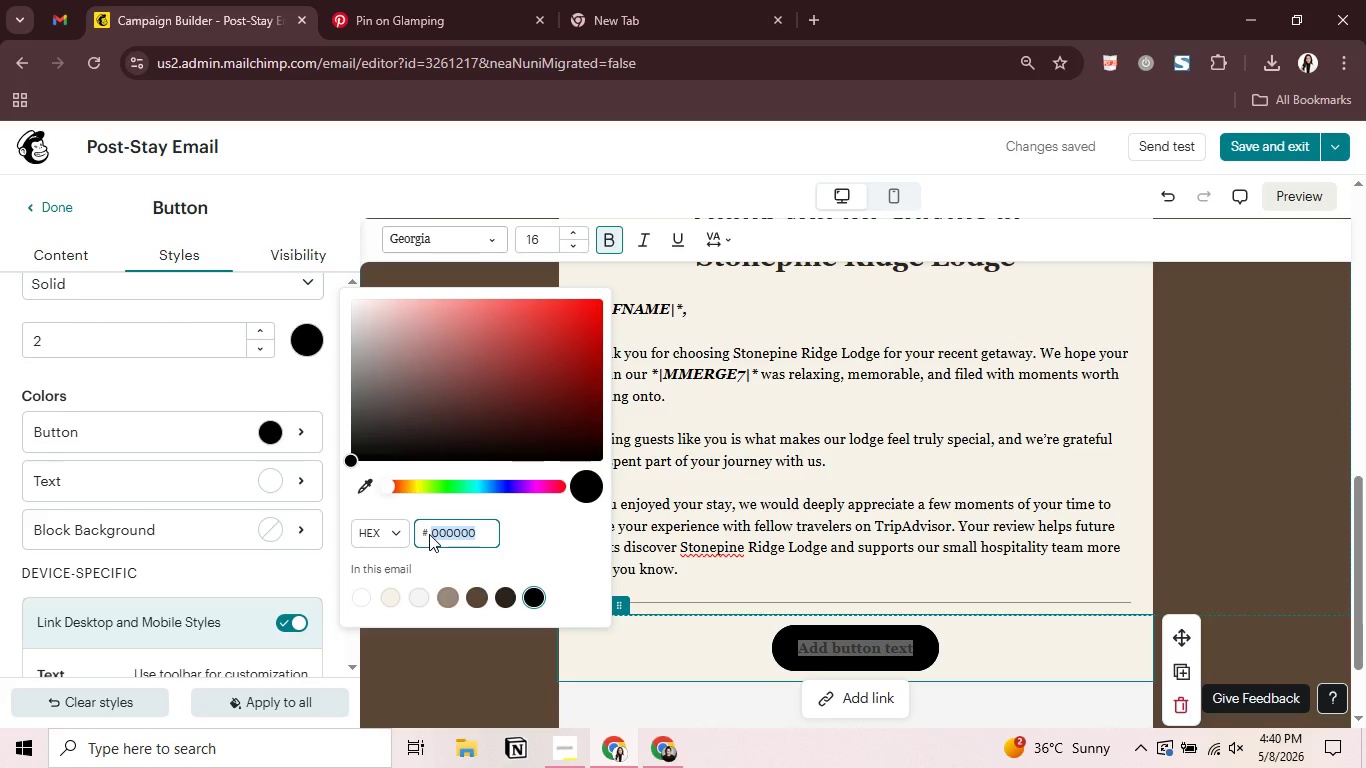 
key(3)
 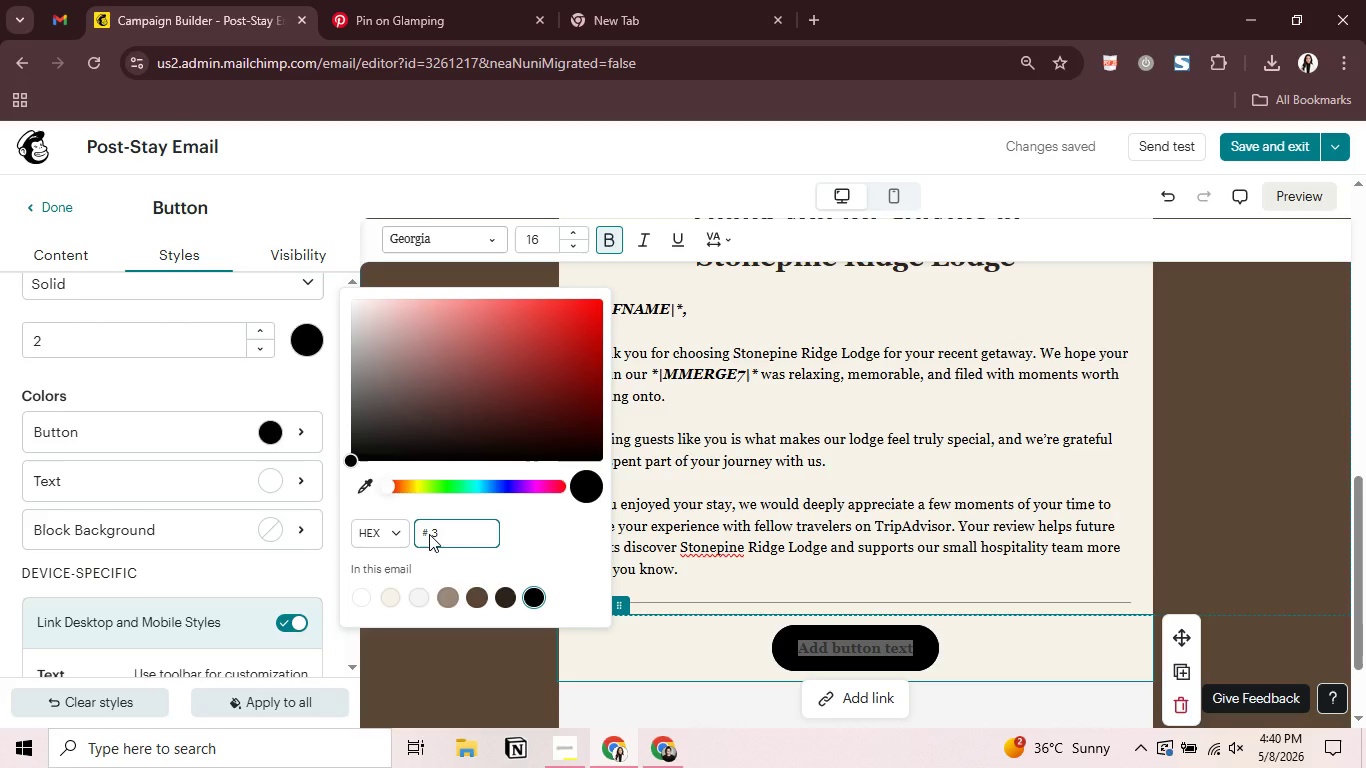 
type(e5c4a)
 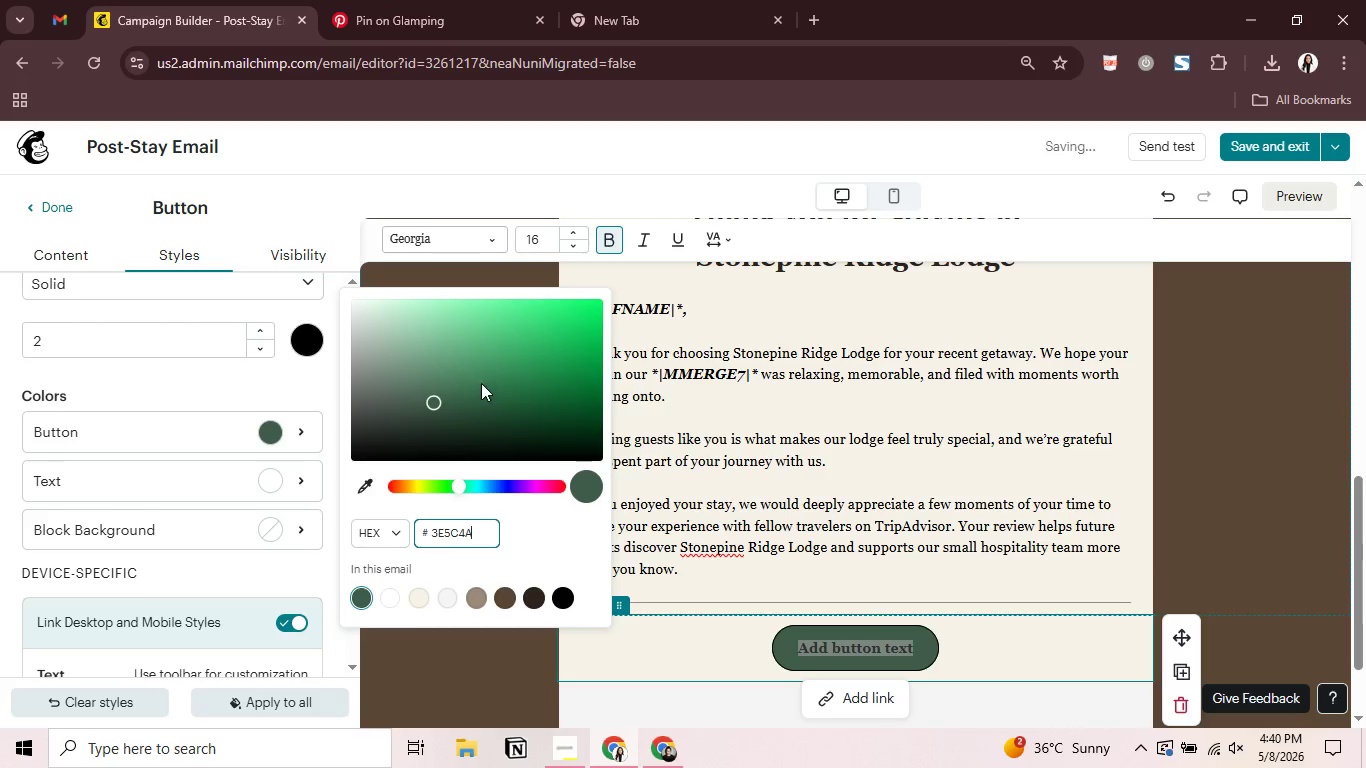 
left_click([271, 486])
 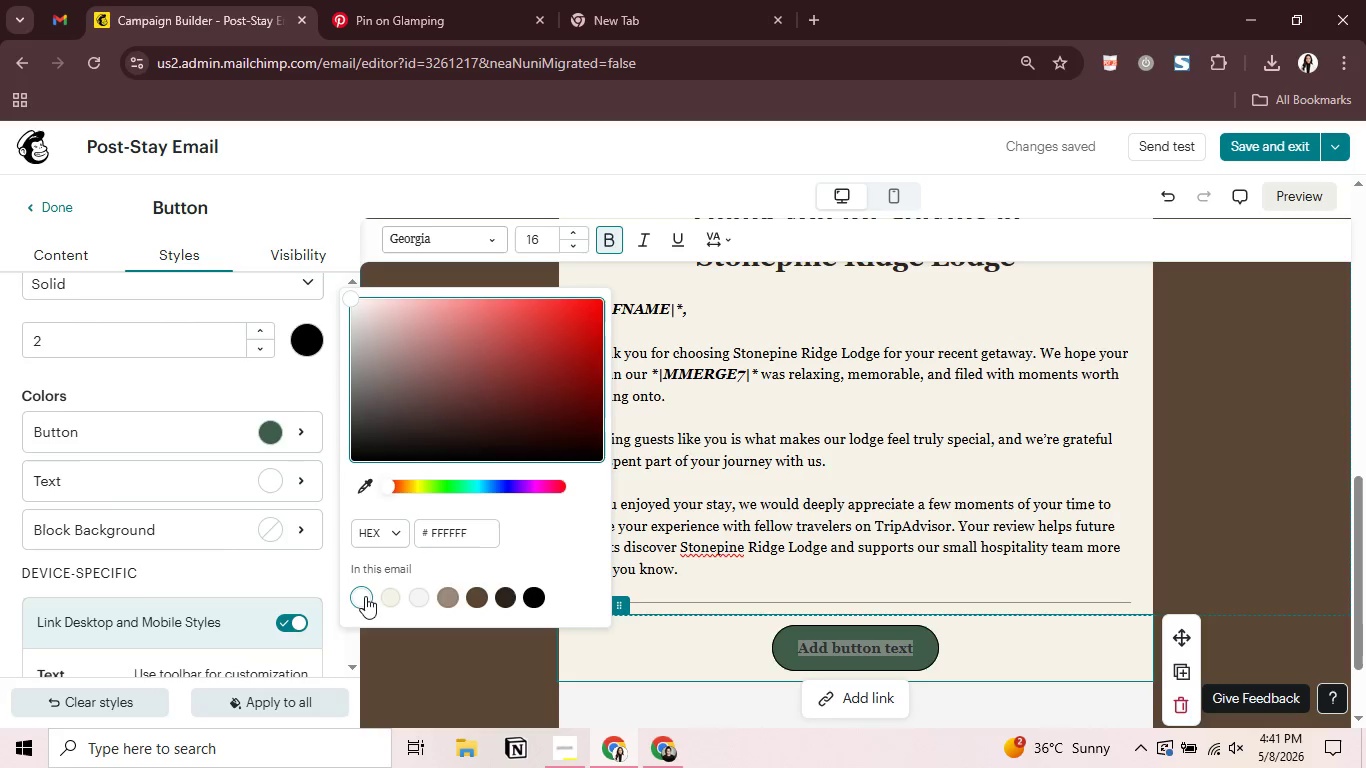 
left_click([353, 598])
 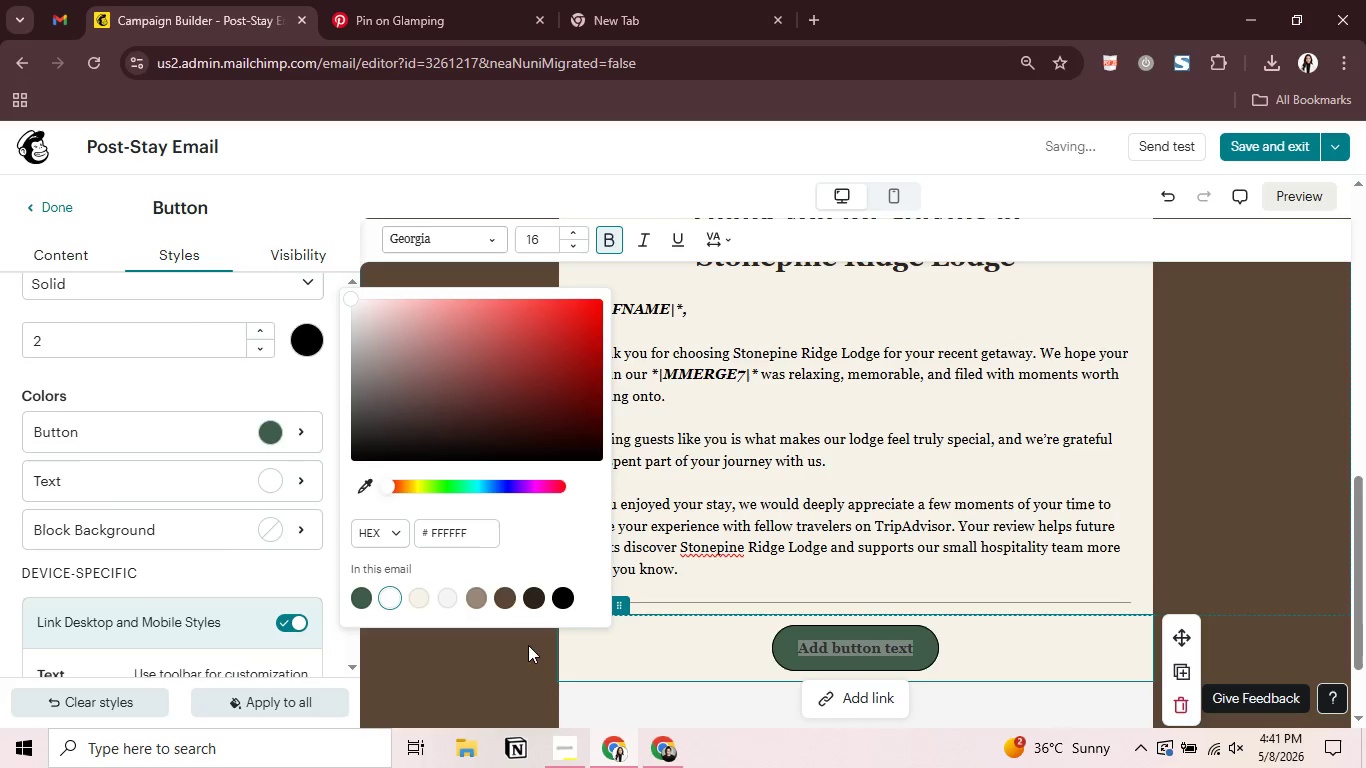 
left_click([516, 651])
 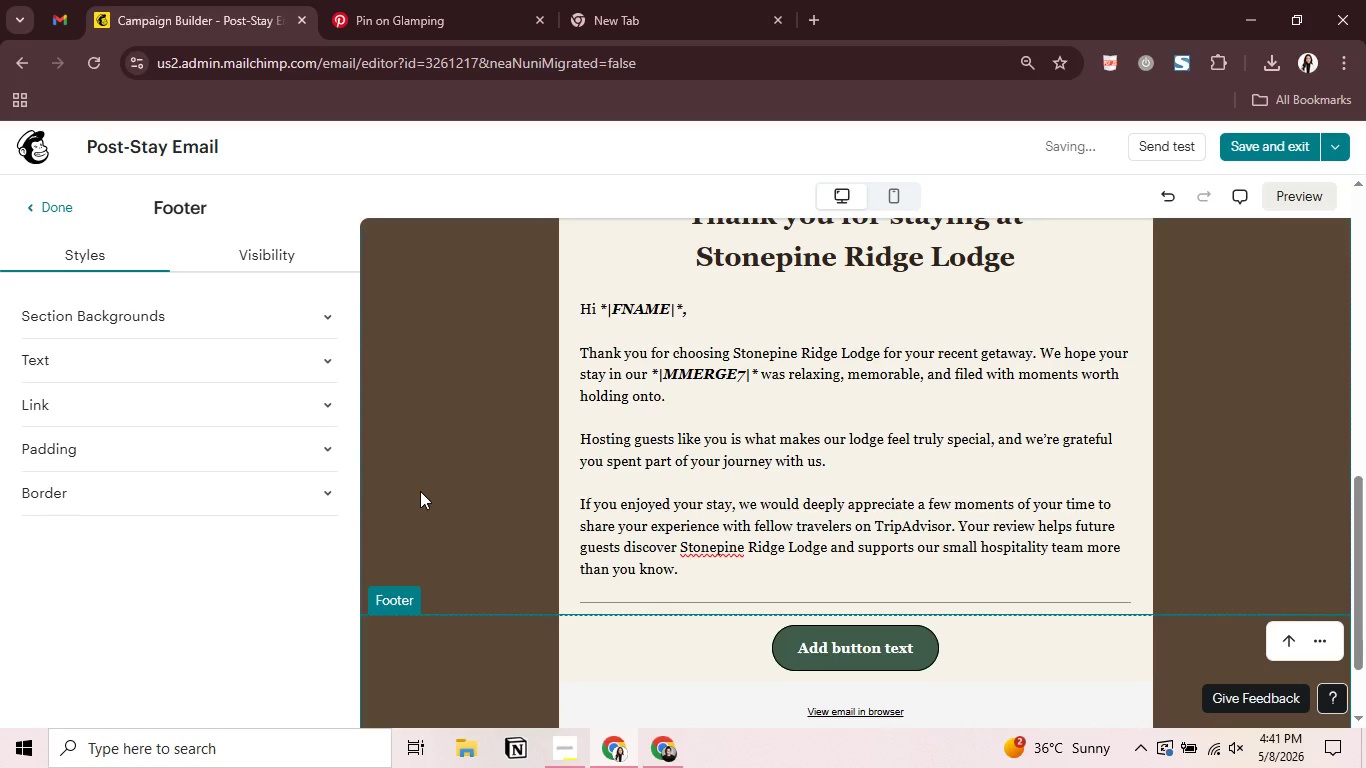 
wait(9.44)
 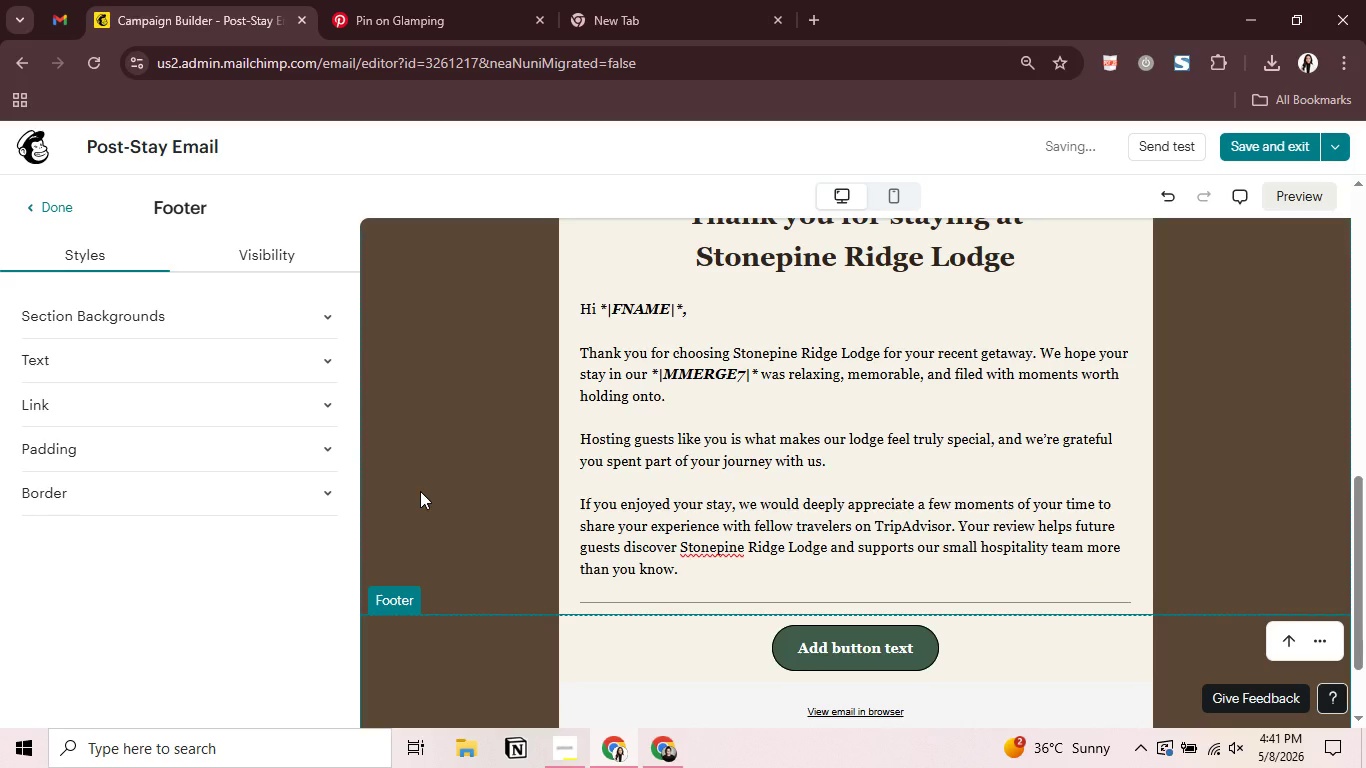 
scroll: coordinate [488, 449], scroll_direction: down, amount: 1.0
 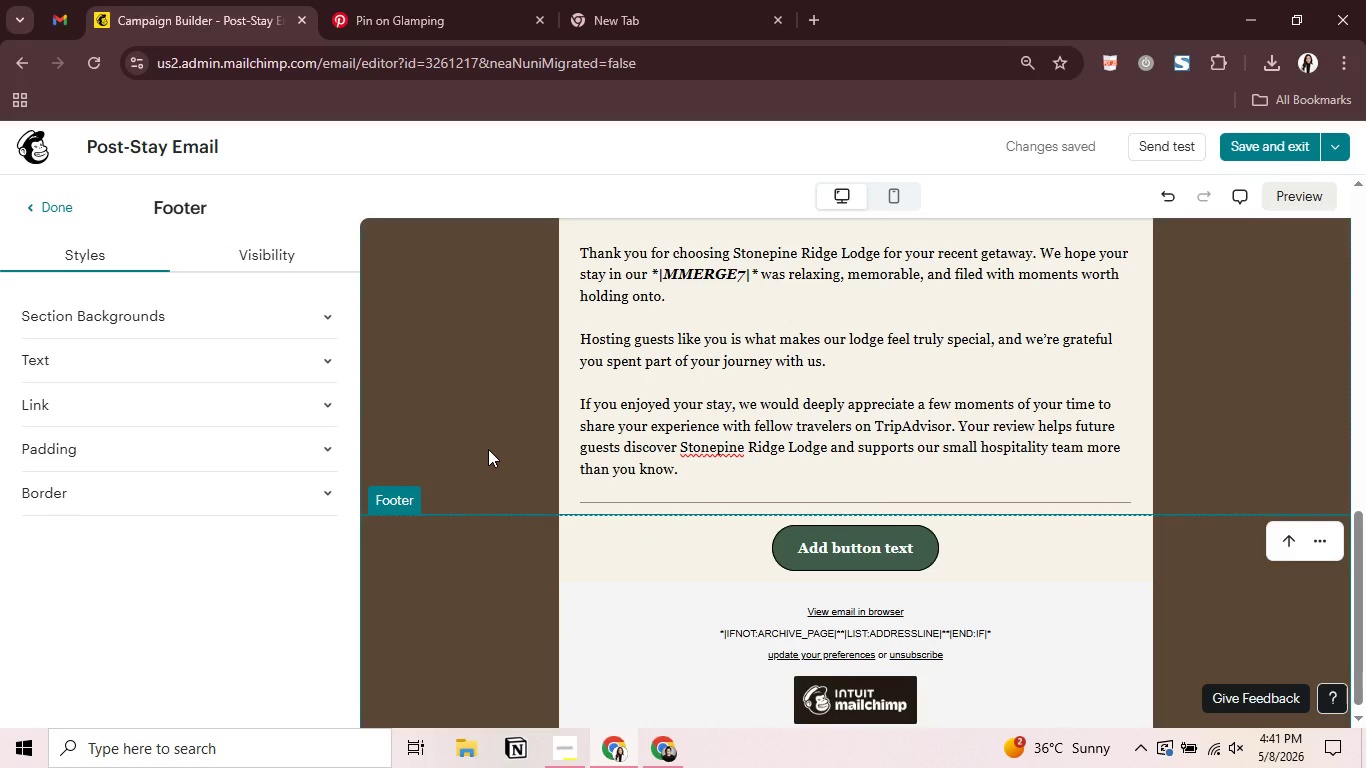 
wait(7.94)
 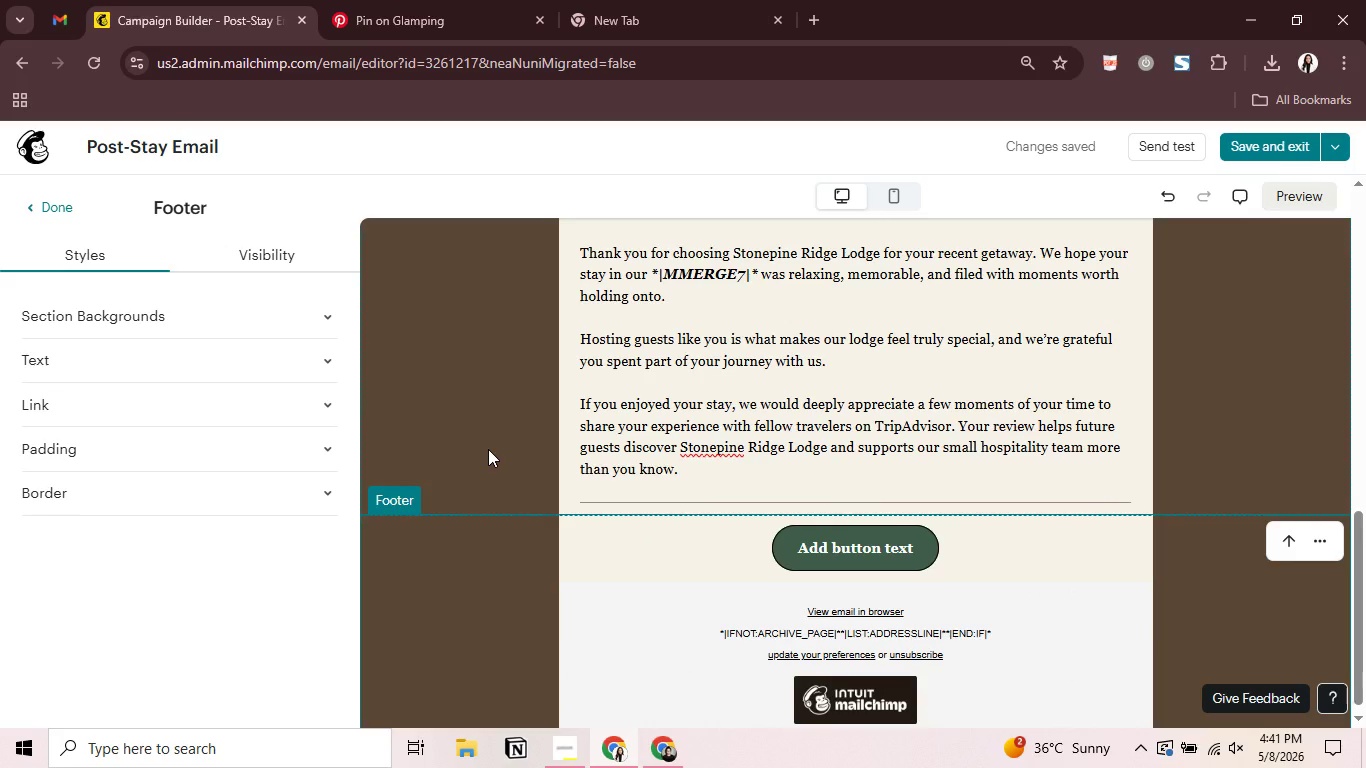 
left_click([889, 540])
 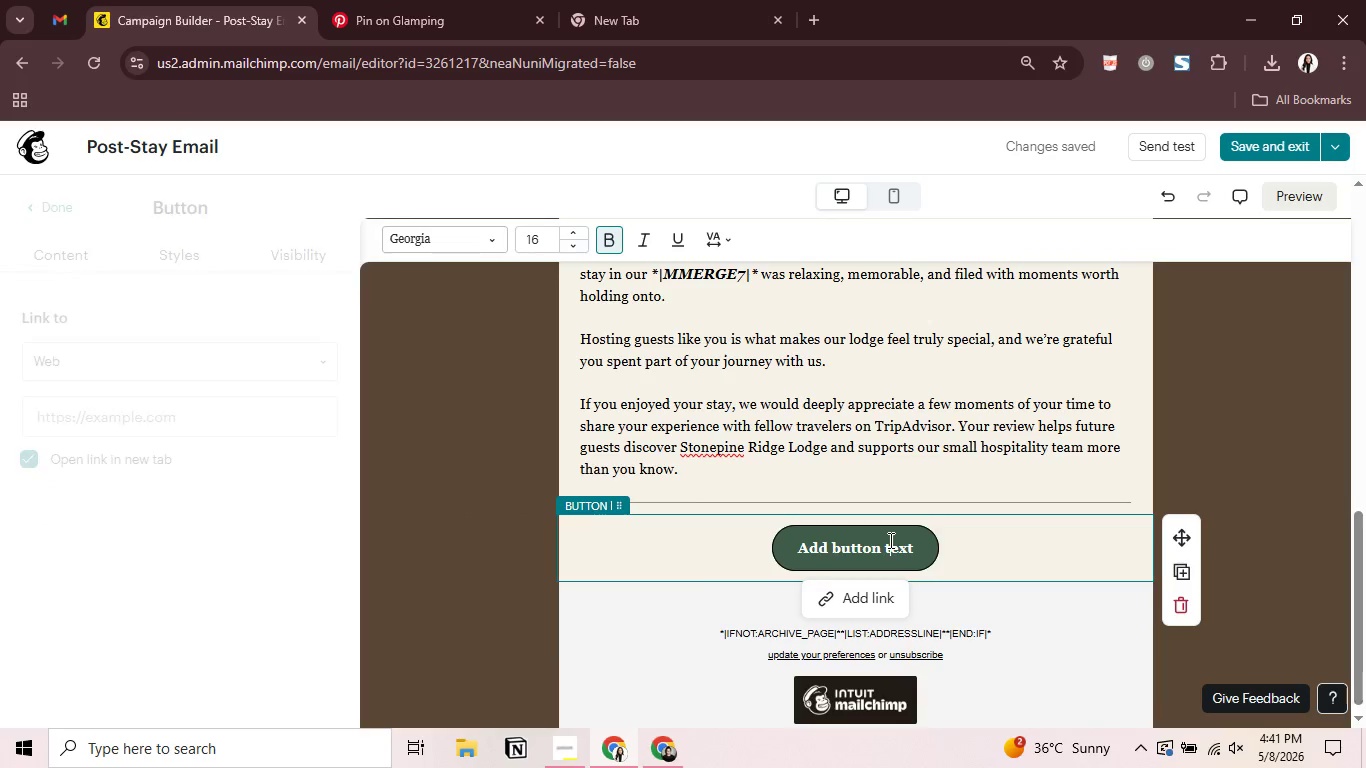 
key(Control+A)
 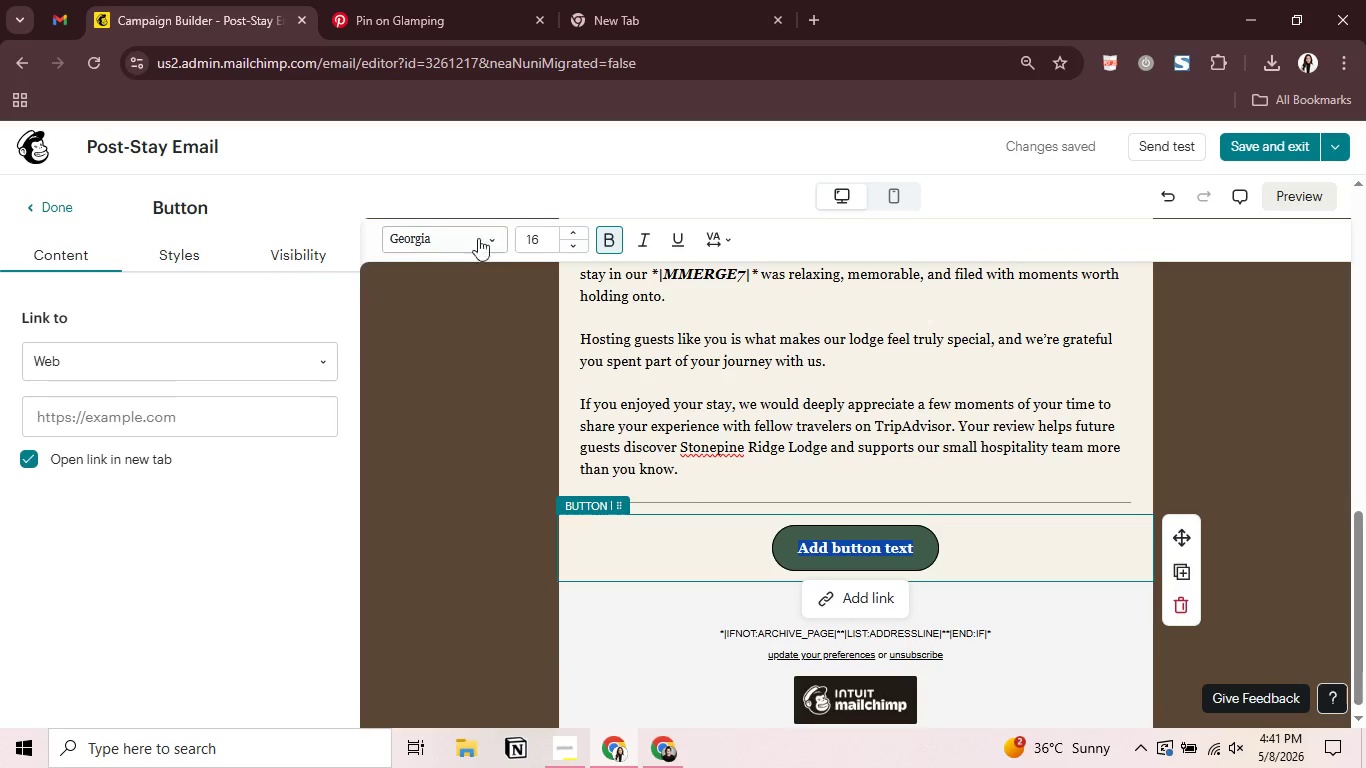 
mouse_move([550, 260])
 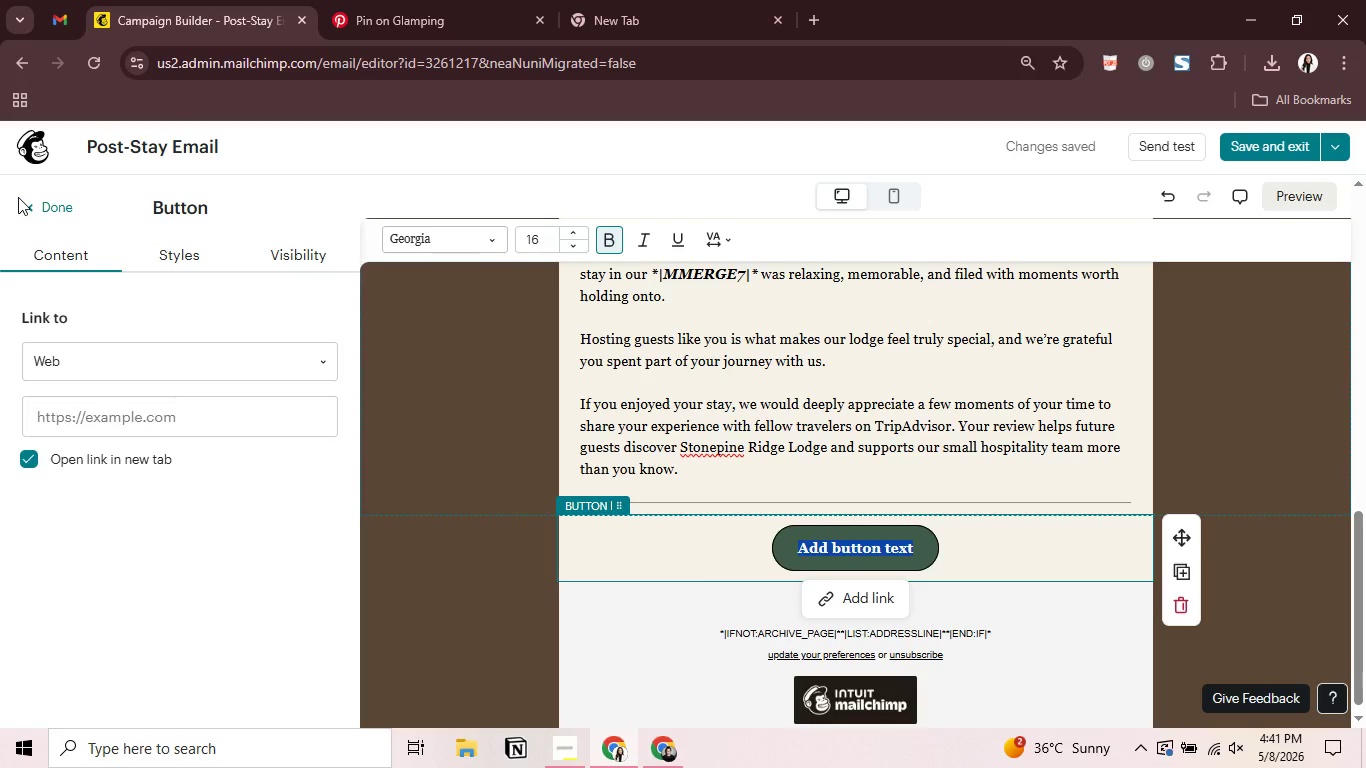 
wait(12.11)
 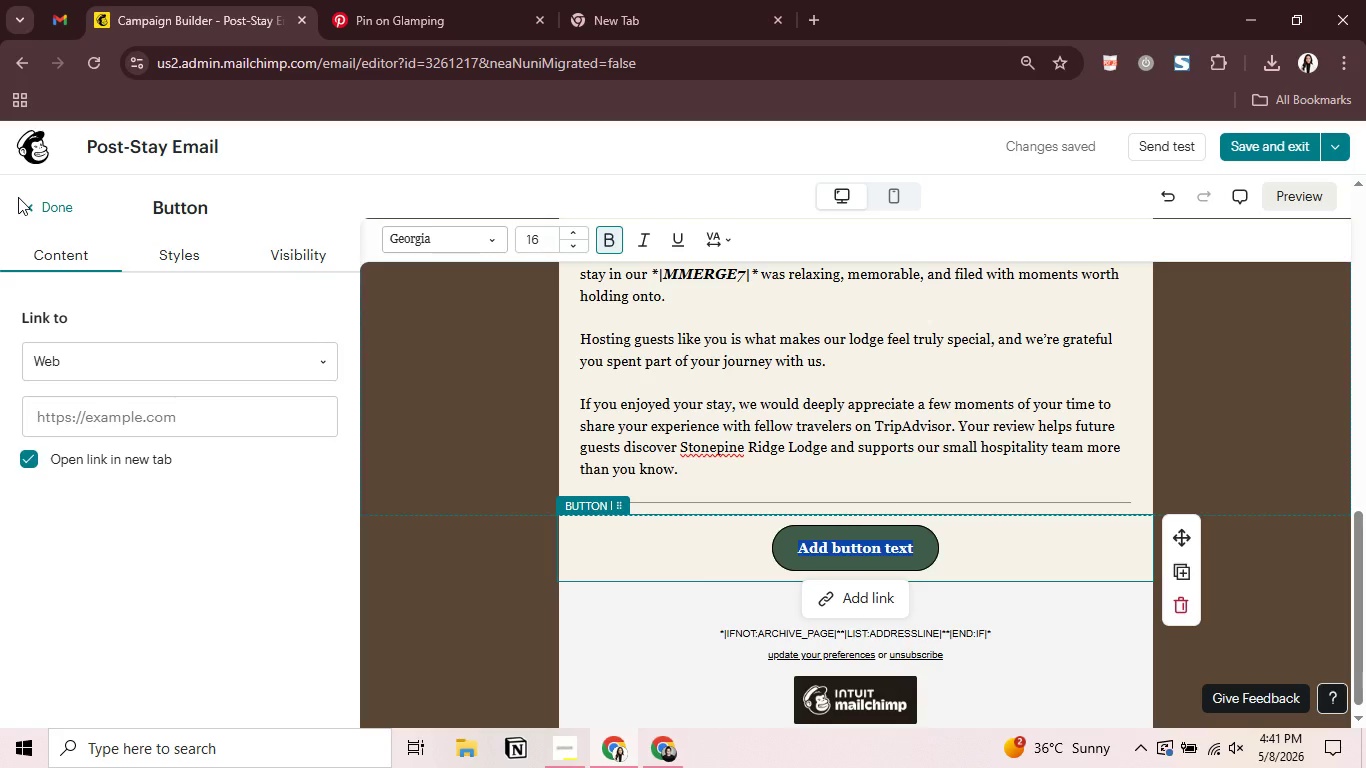 
type(Leave a Review)
 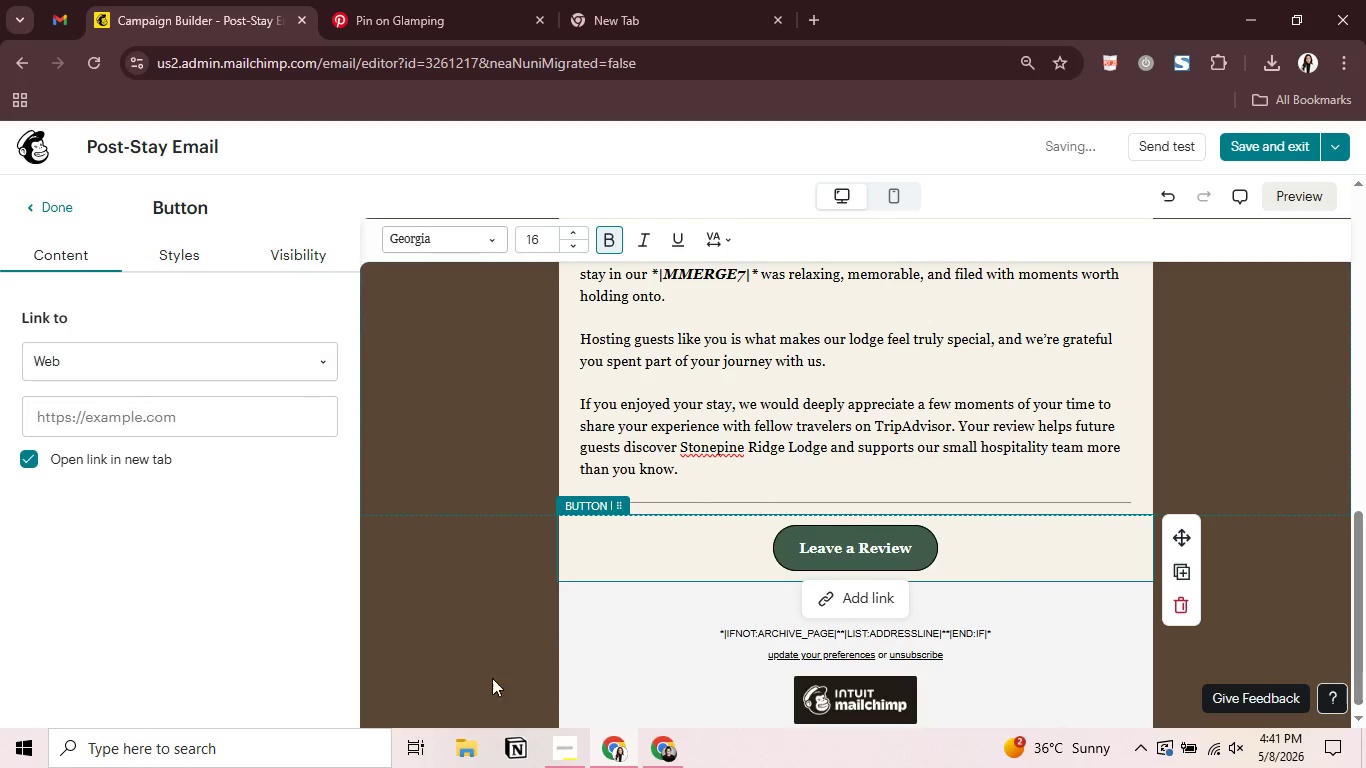 
left_click([471, 571])
 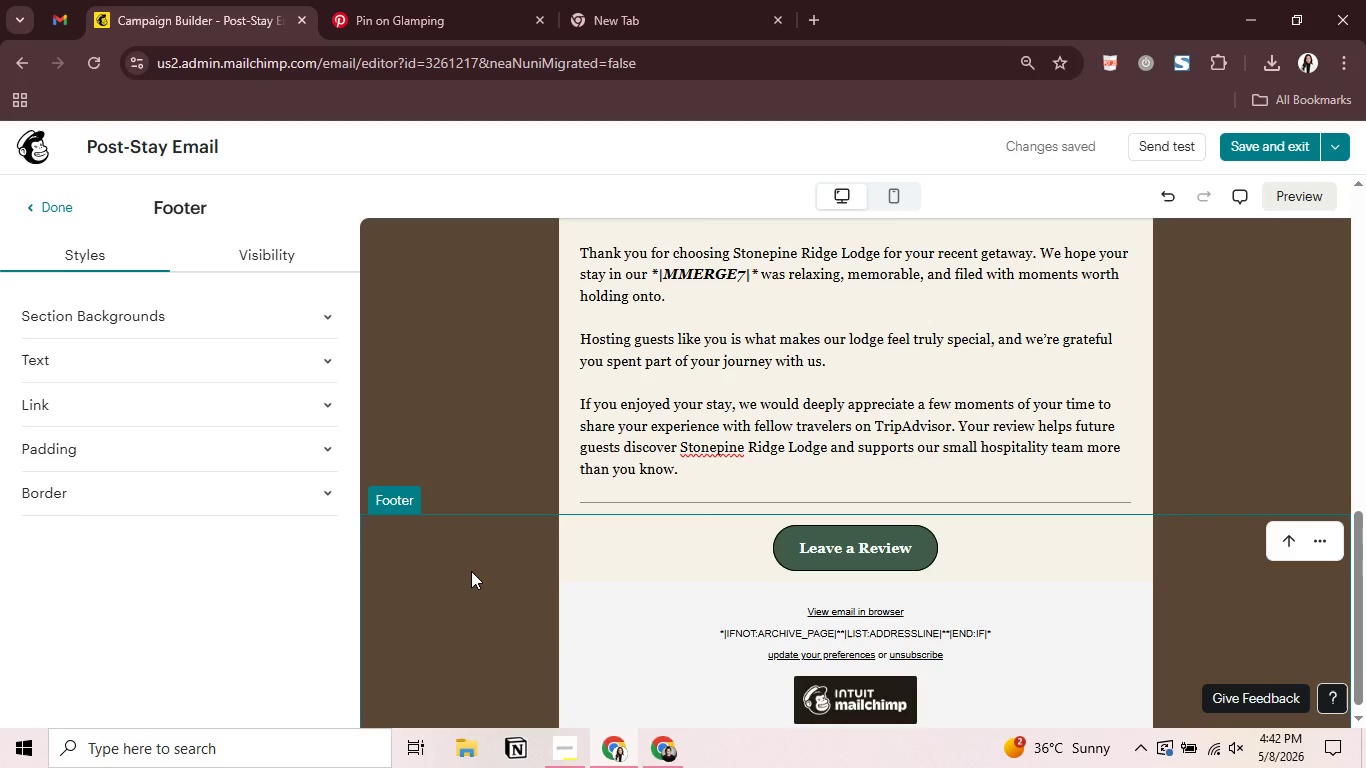 
wait(66.83)
 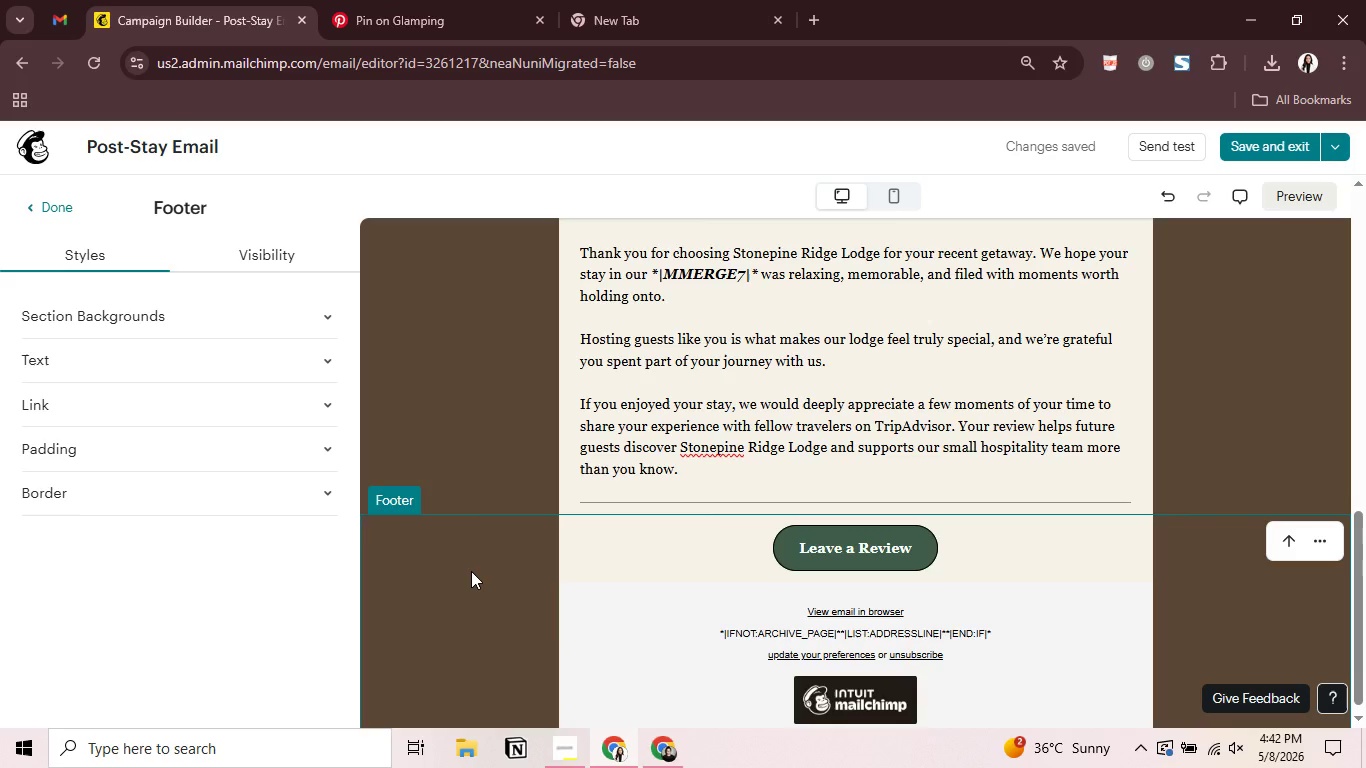 
left_click([870, 566])
 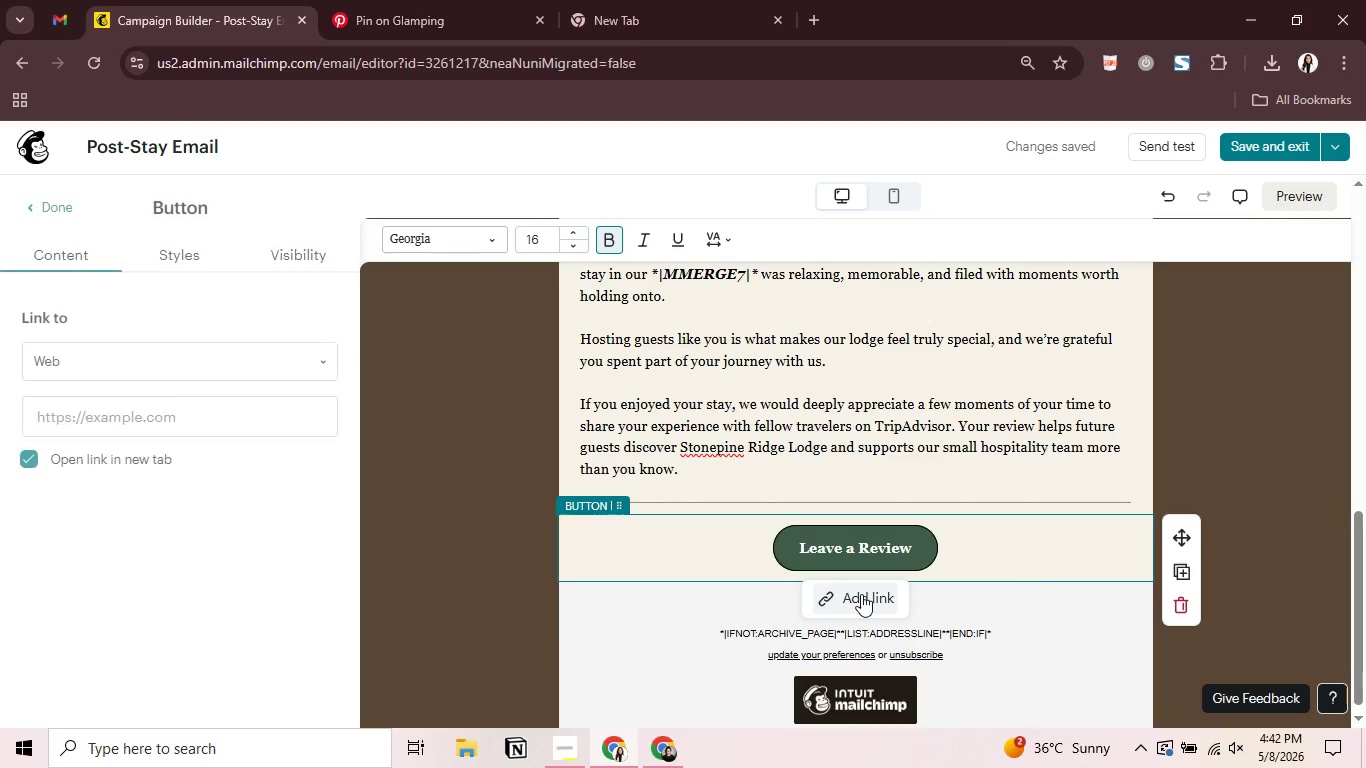 
left_click([861, 597])
 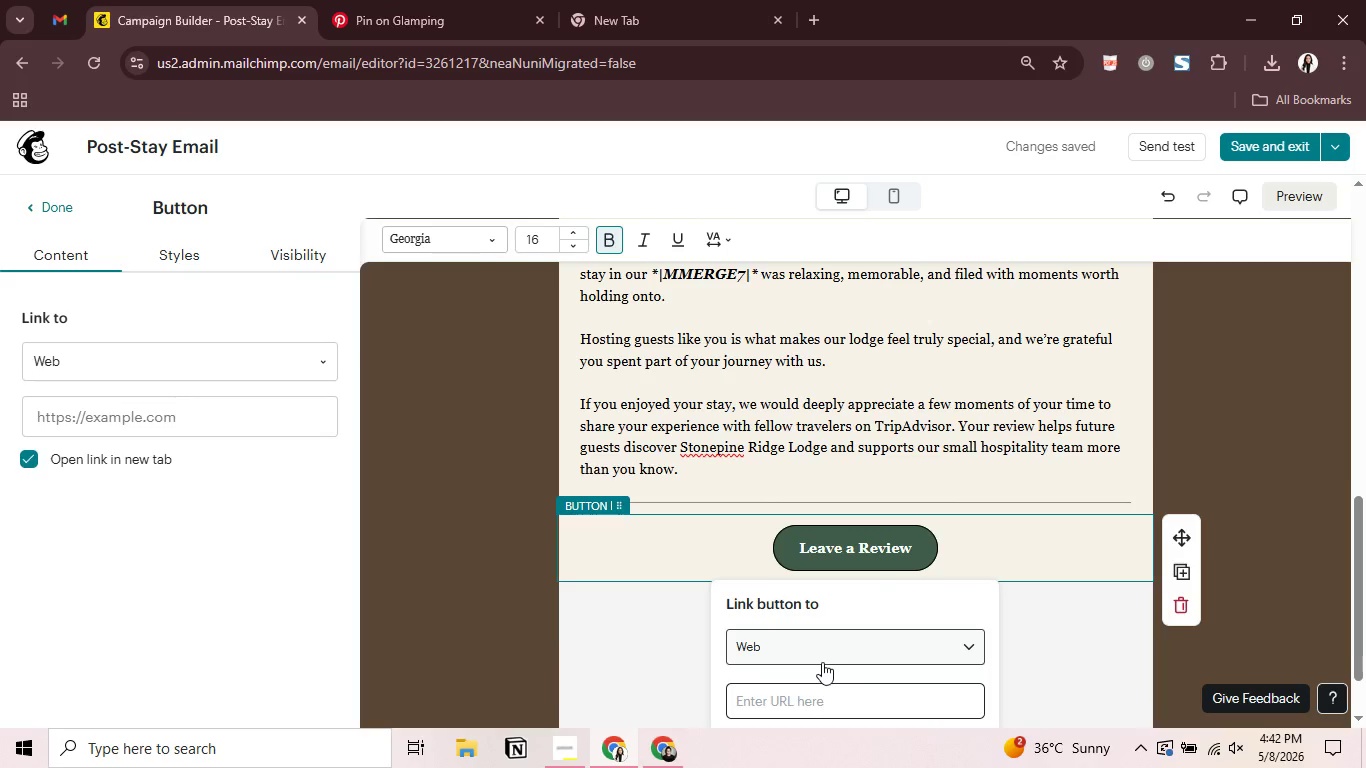 
scroll: coordinate [822, 662], scroll_direction: down, amount: 2.0
 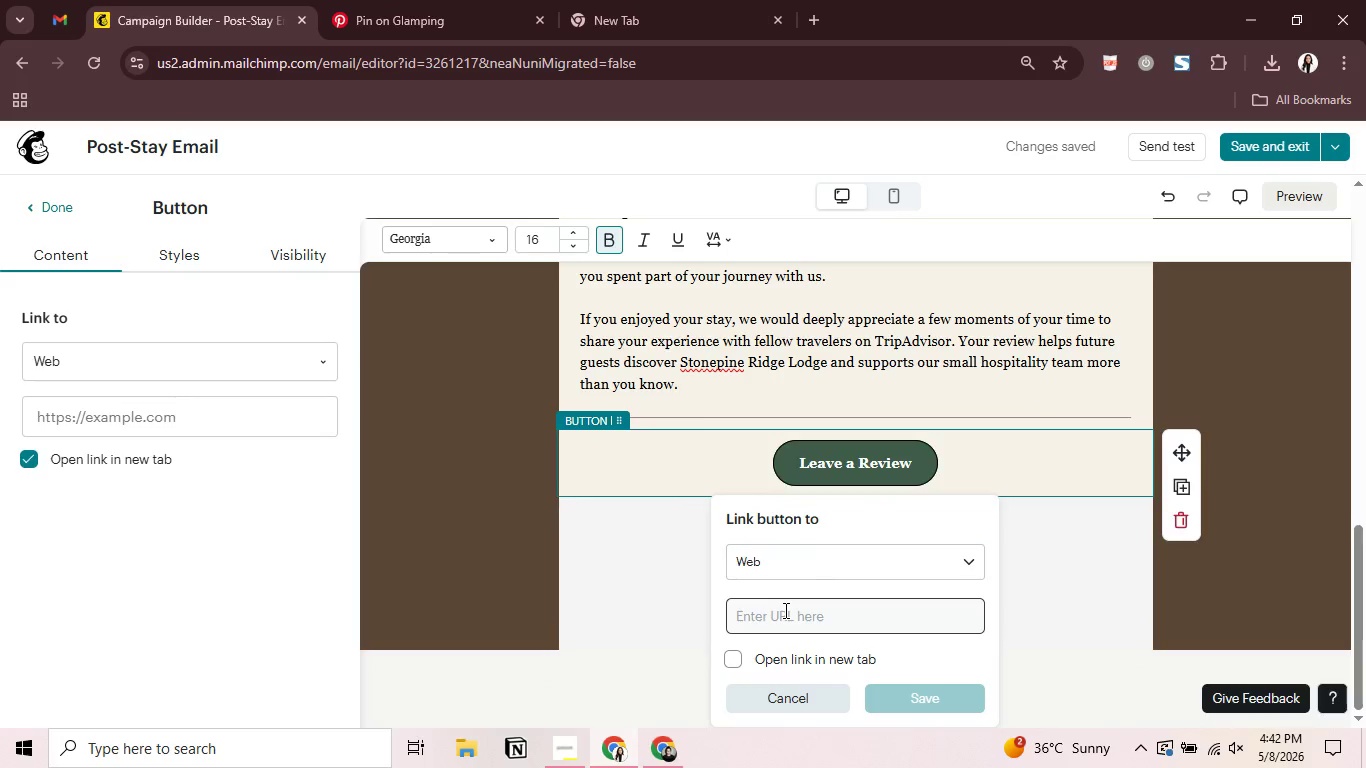 
left_click([784, 610])
 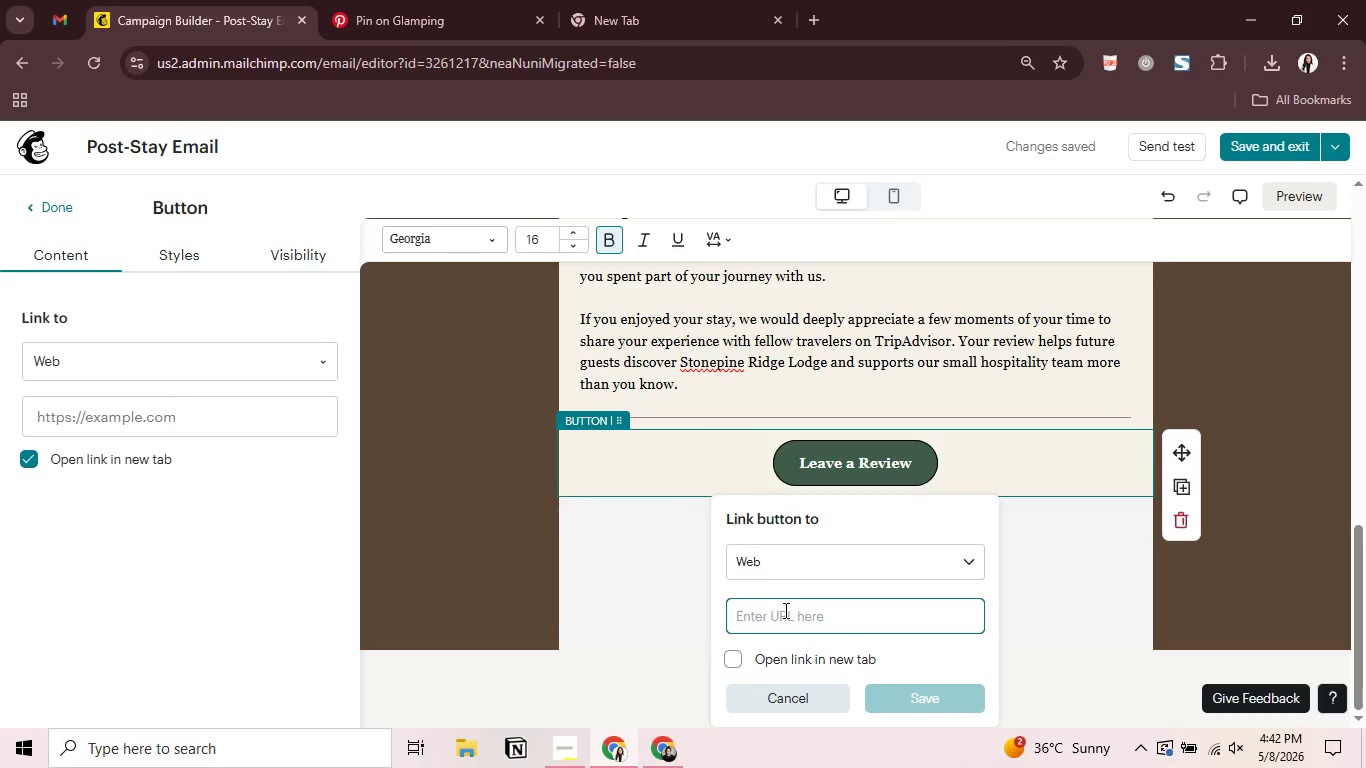 
type(https)
 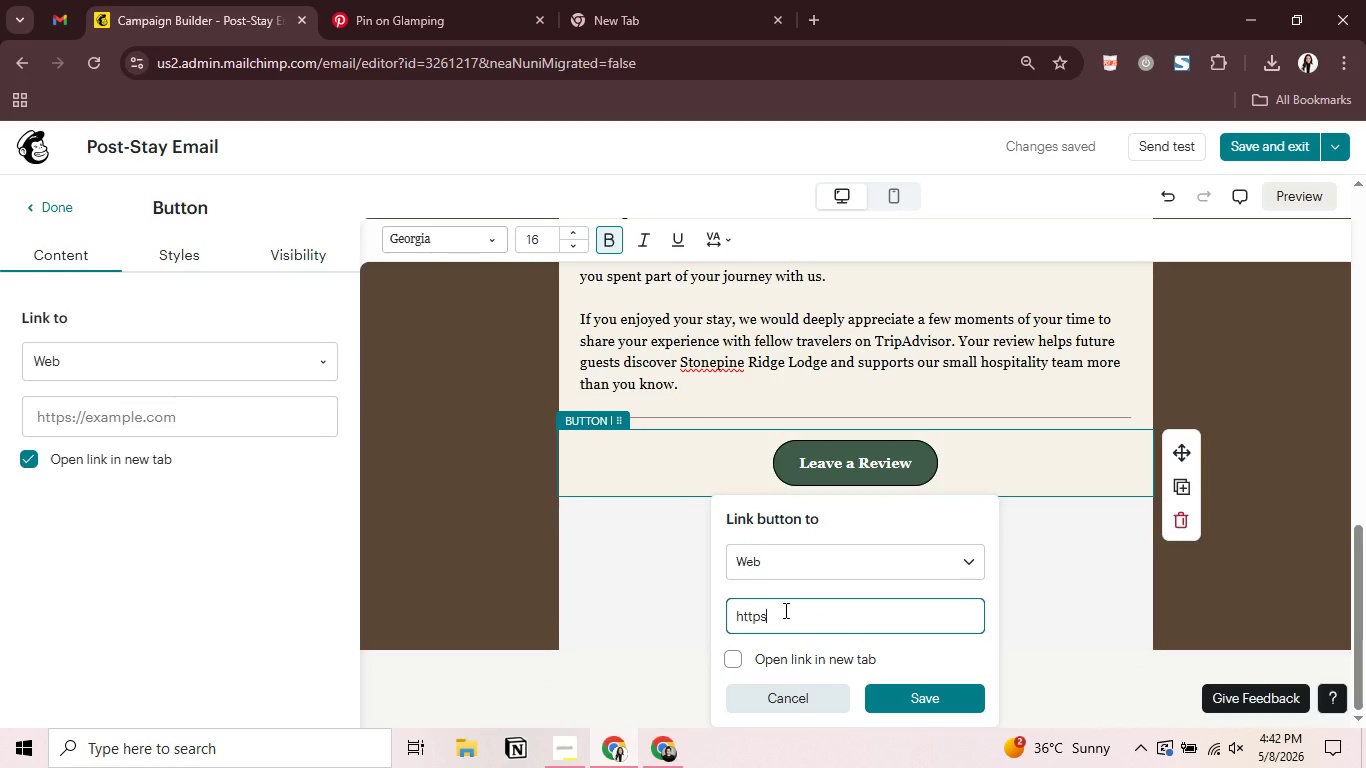 
type(://tripadvisor)
 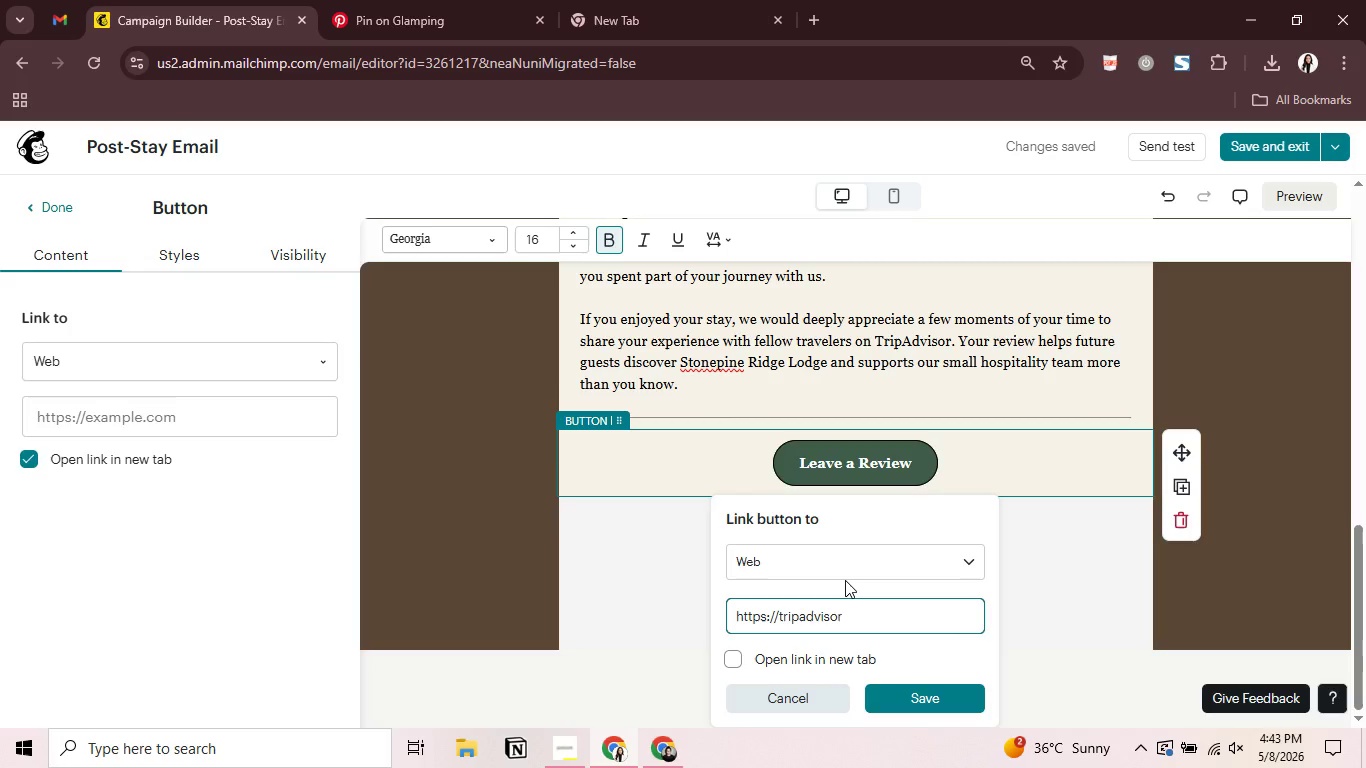 
wait(5.2)
 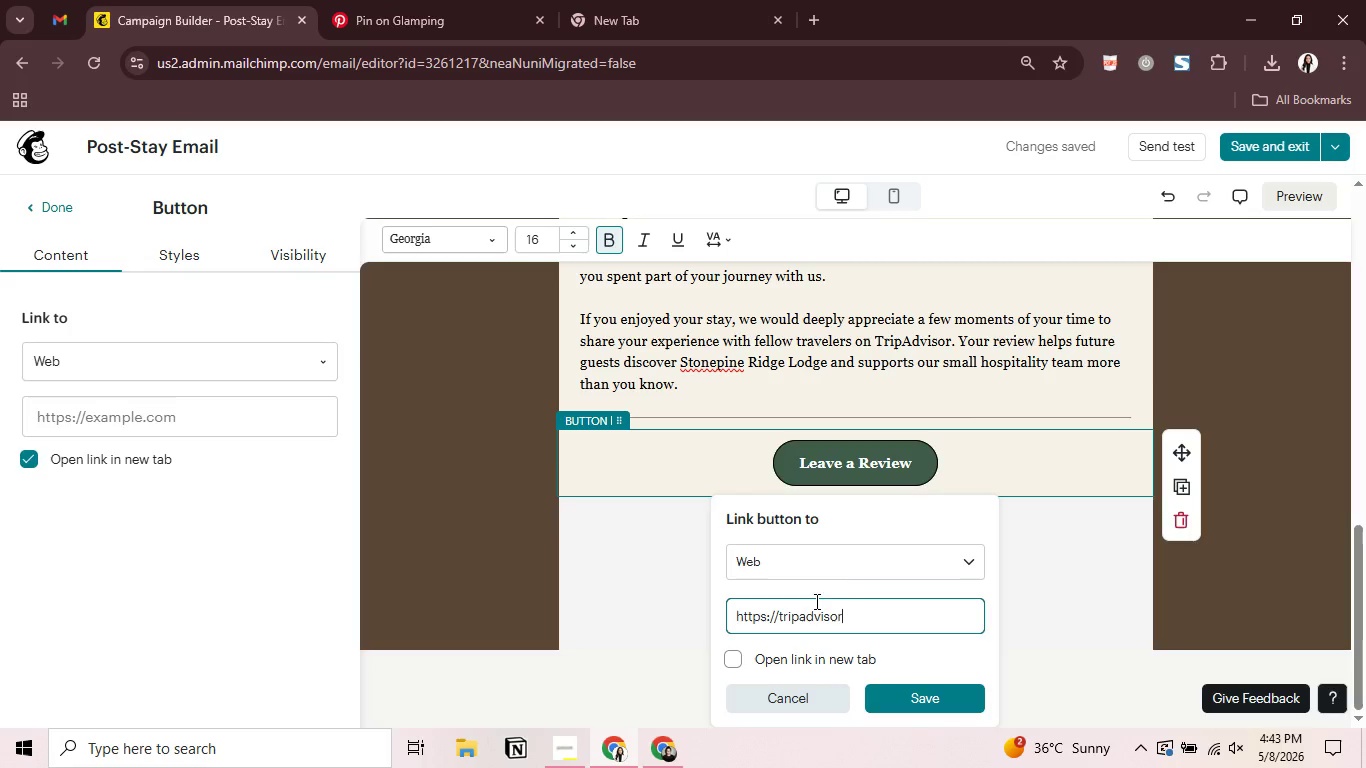 
type(.com/review)
 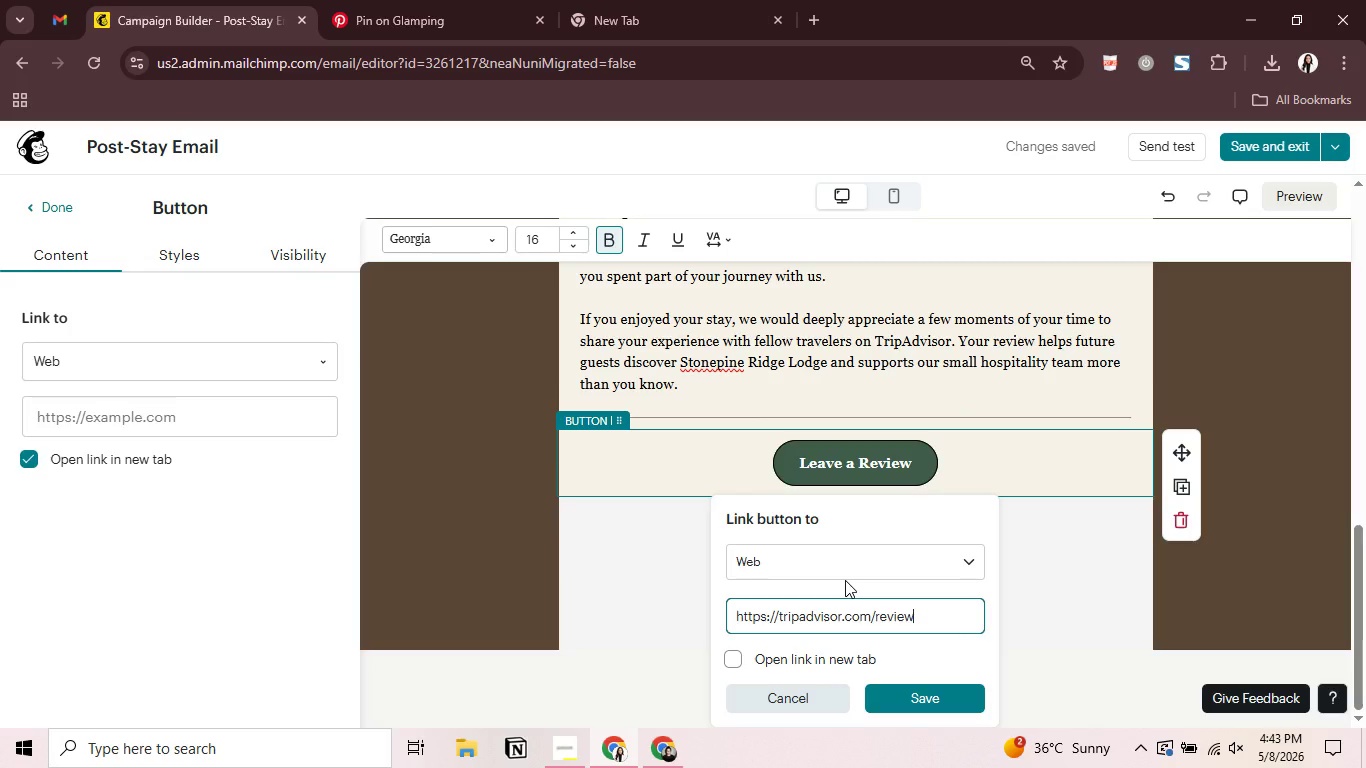 
type(-page)
 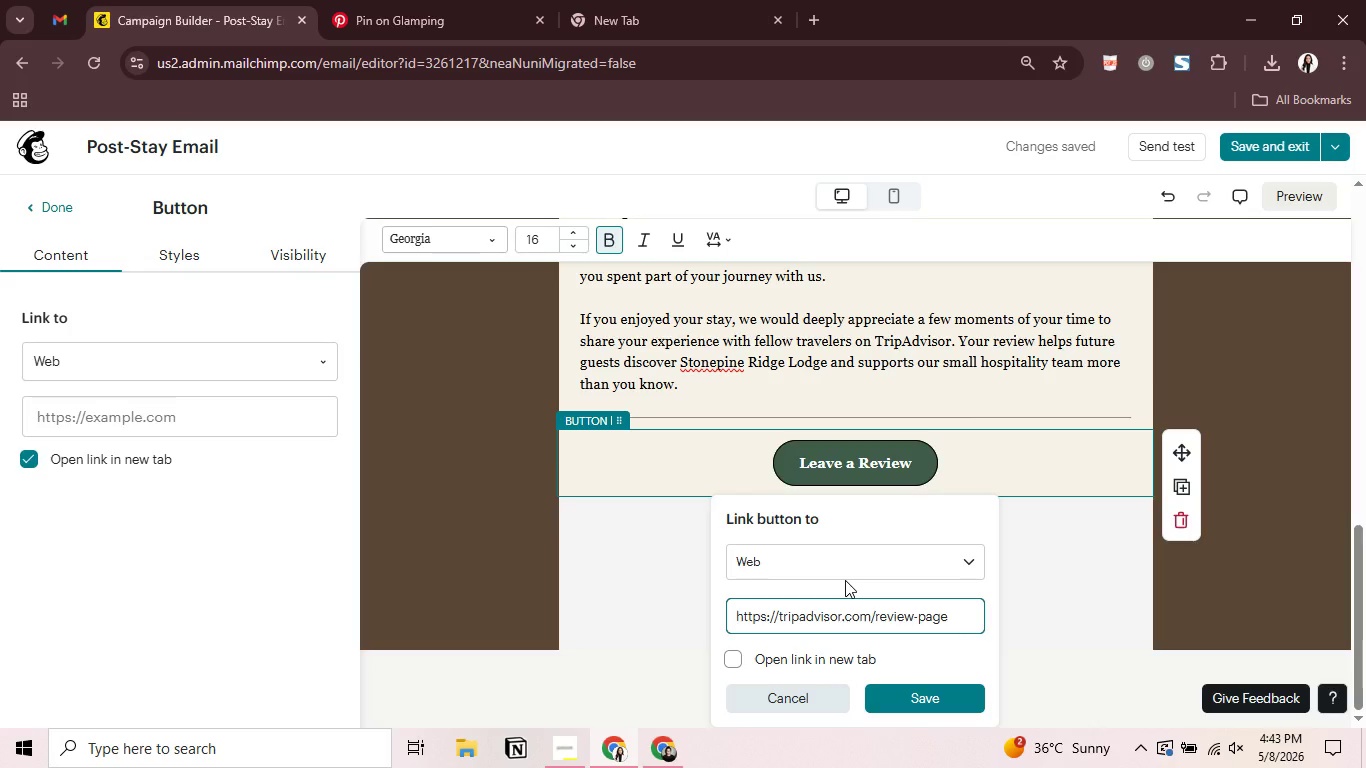 
wait(27.83)
 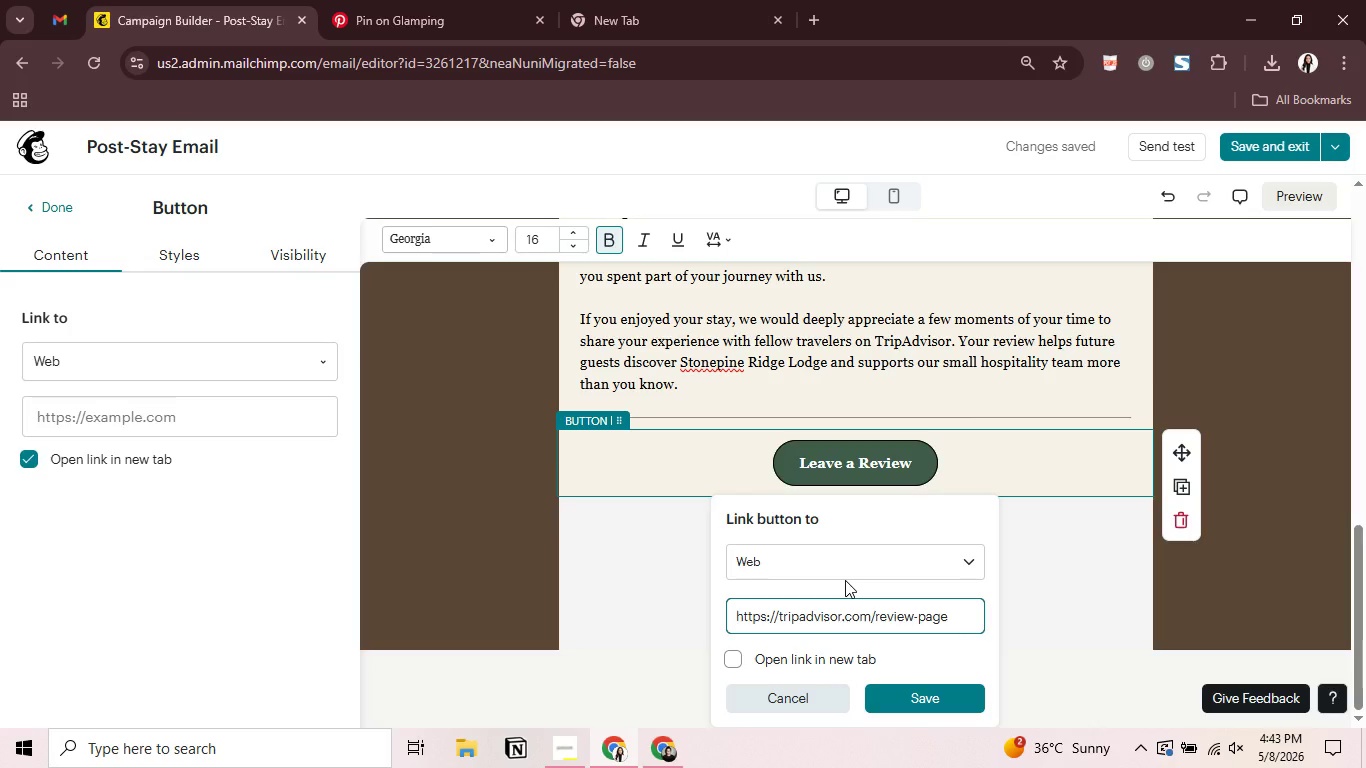 
left_click([902, 689])
 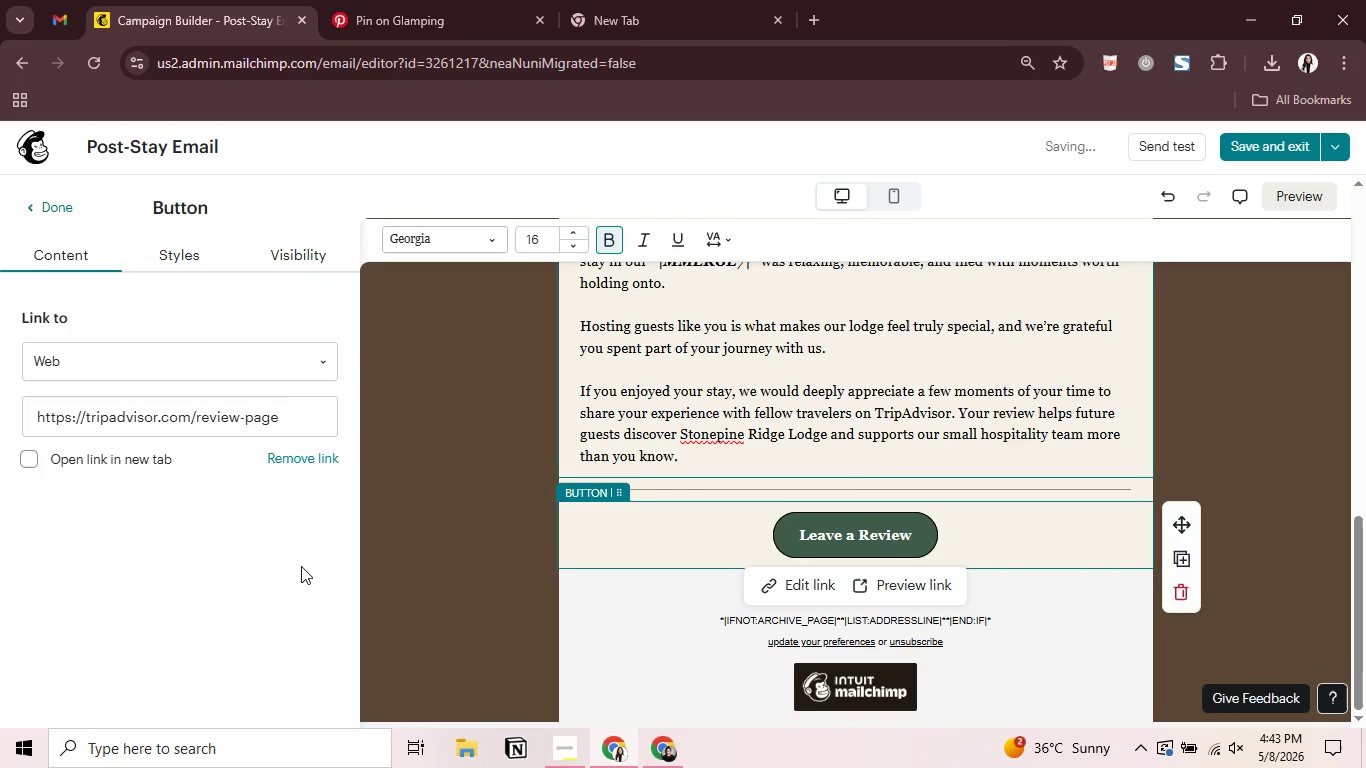 
wait(9.67)
 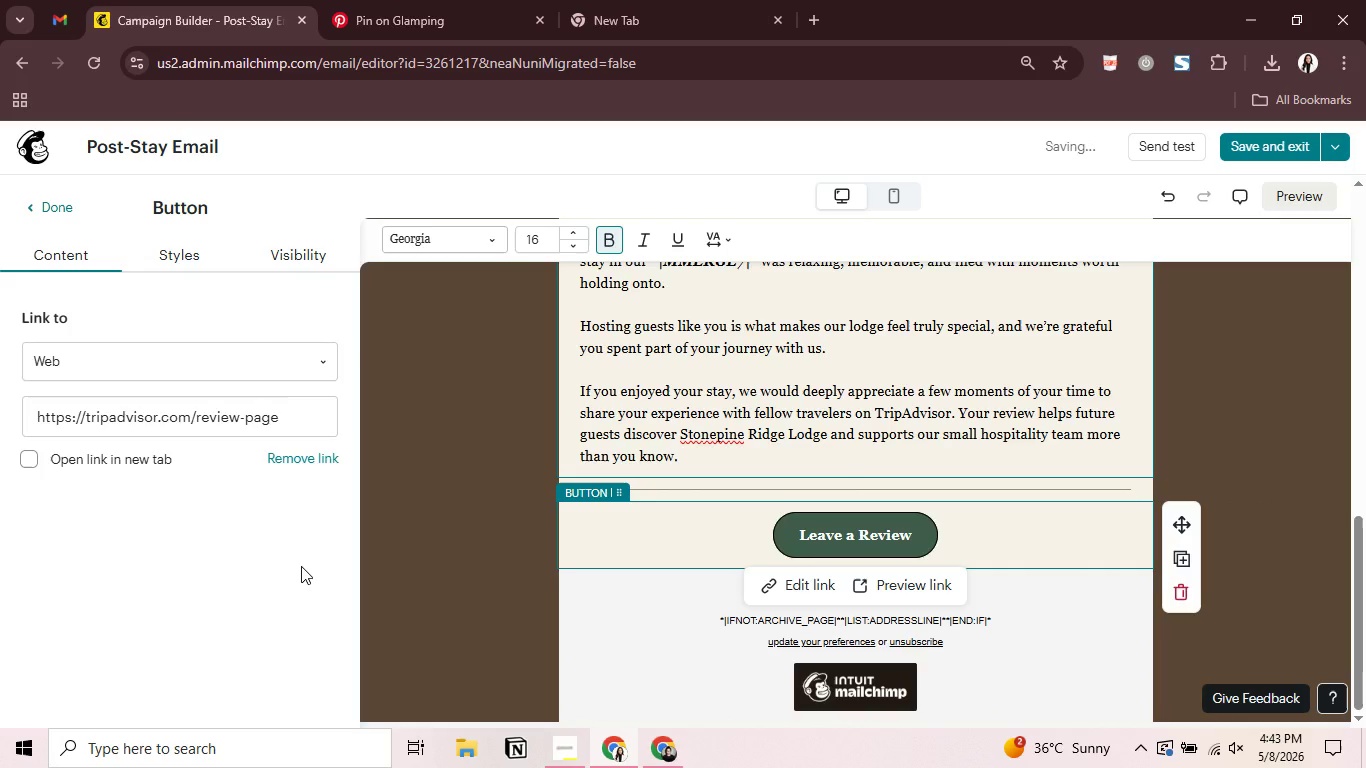 
left_click([483, 466])
 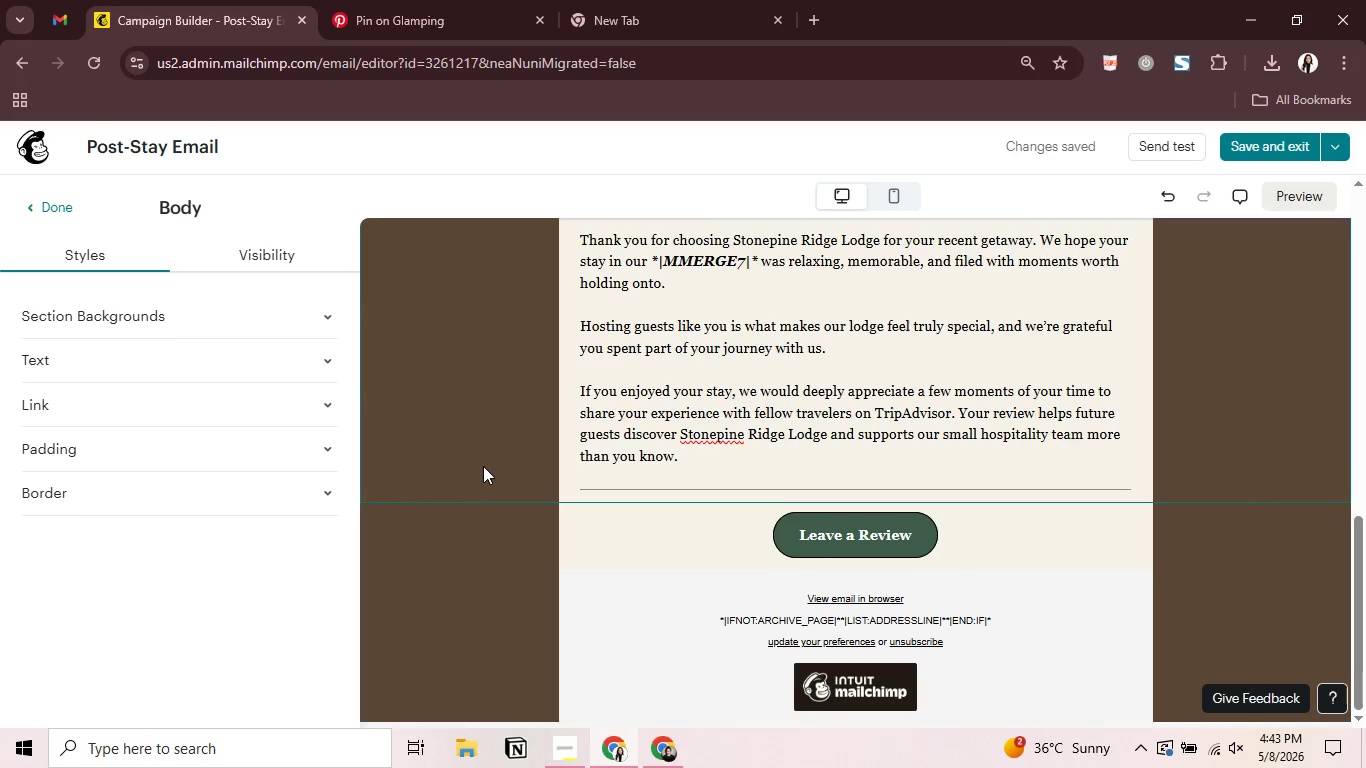 
scroll: coordinate [483, 466], scroll_direction: down, amount: 3.0
 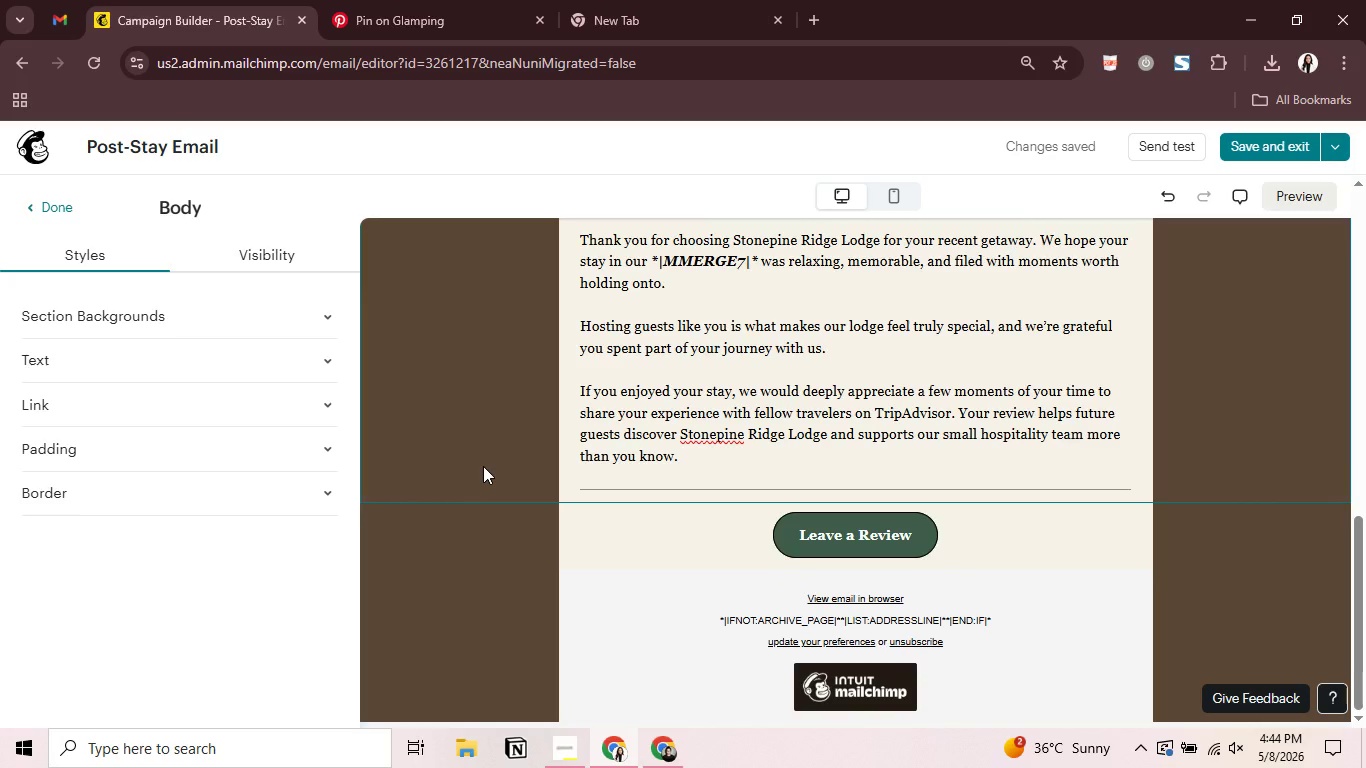 
wait(10.25)
 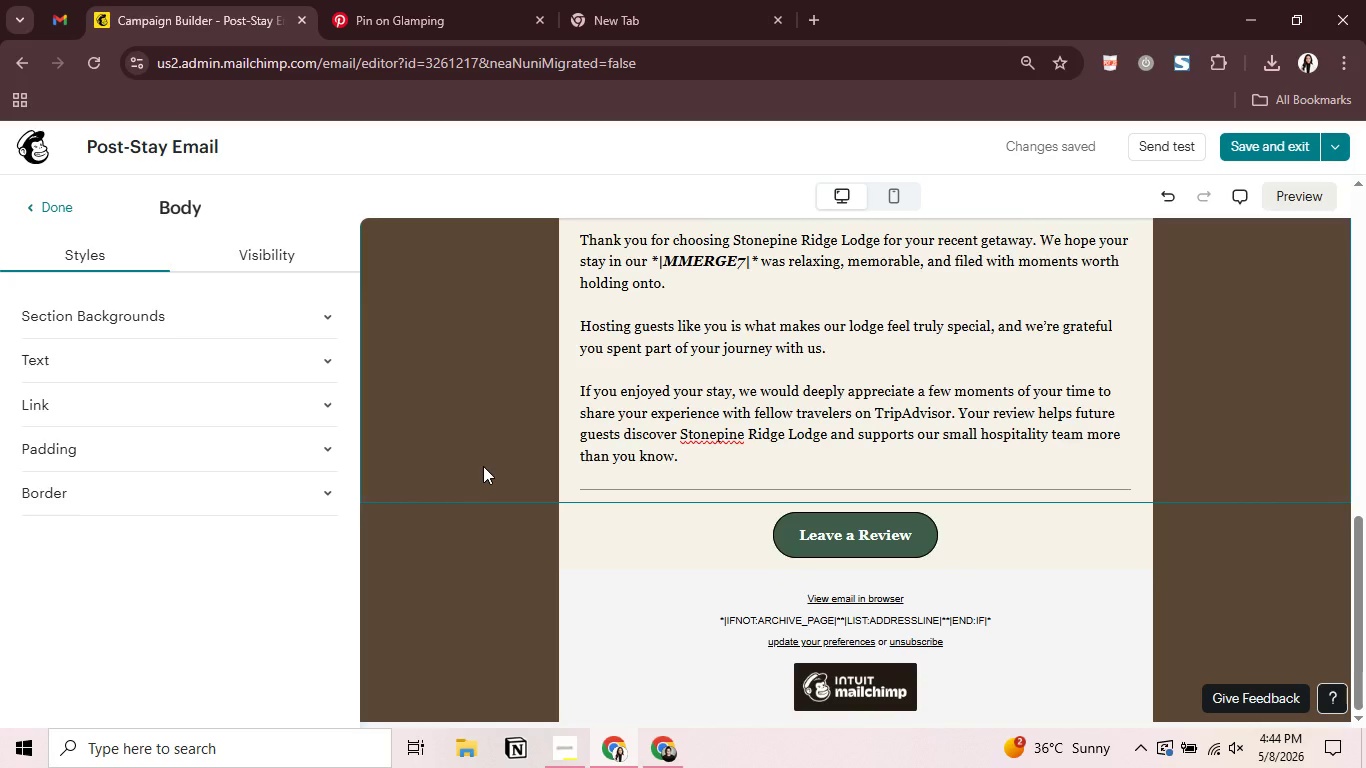 
left_click([62, 210])
 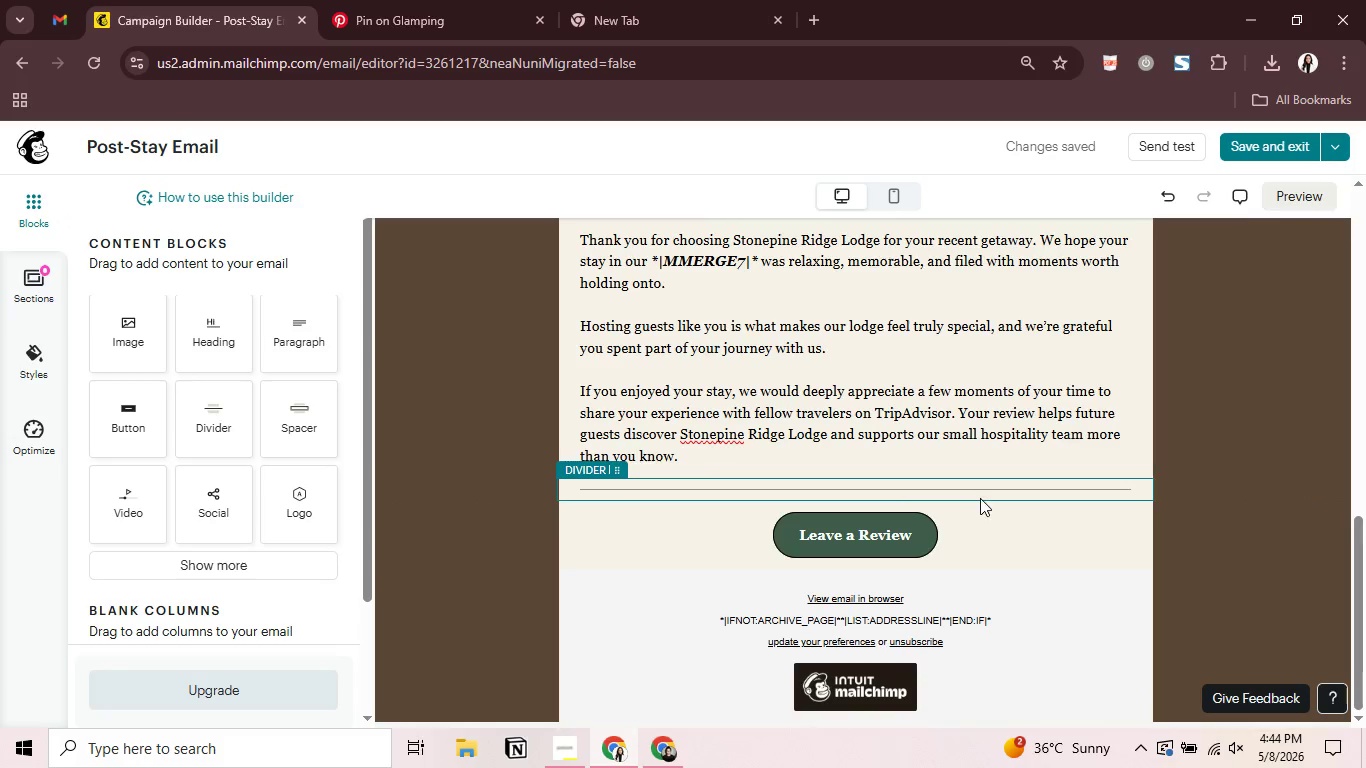 
left_click([982, 496])
 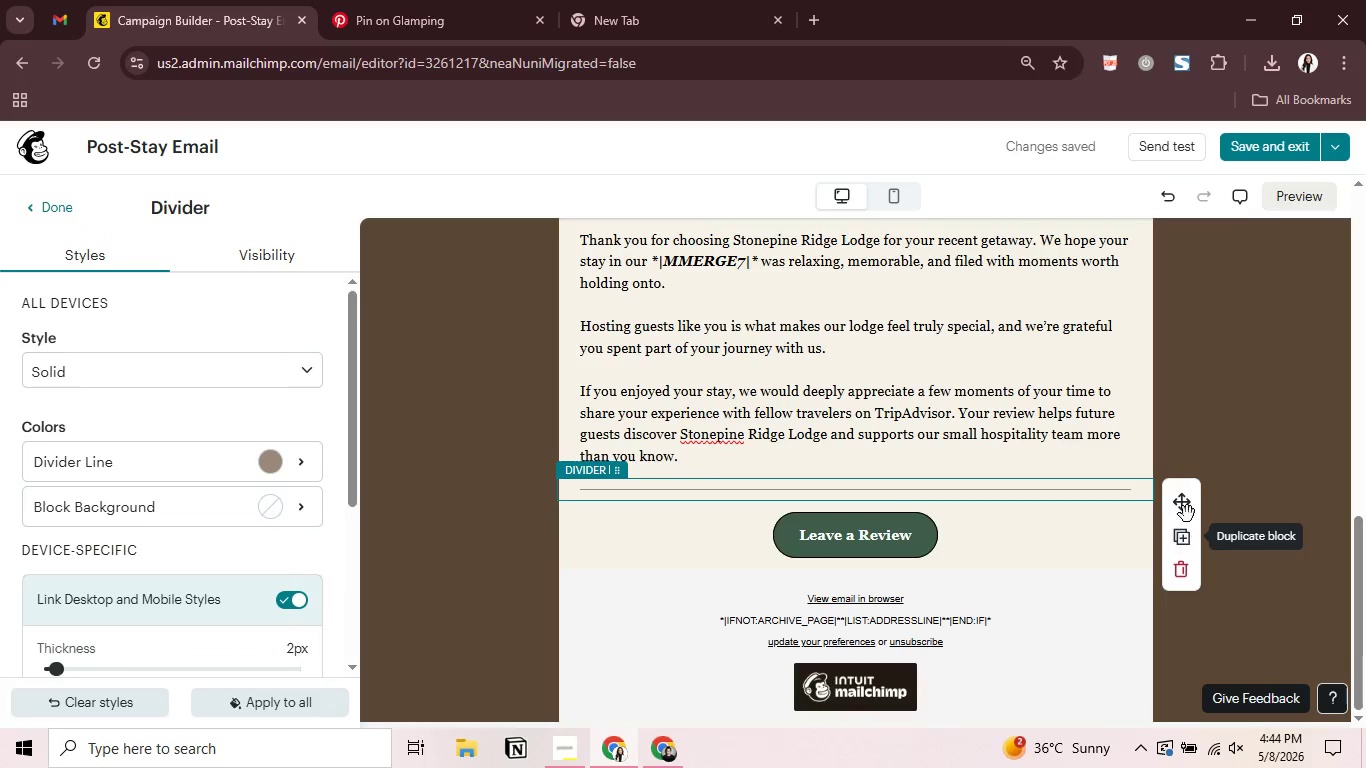 
left_click_drag(start_coordinate=[1186, 506], to_coordinate=[851, 580])
 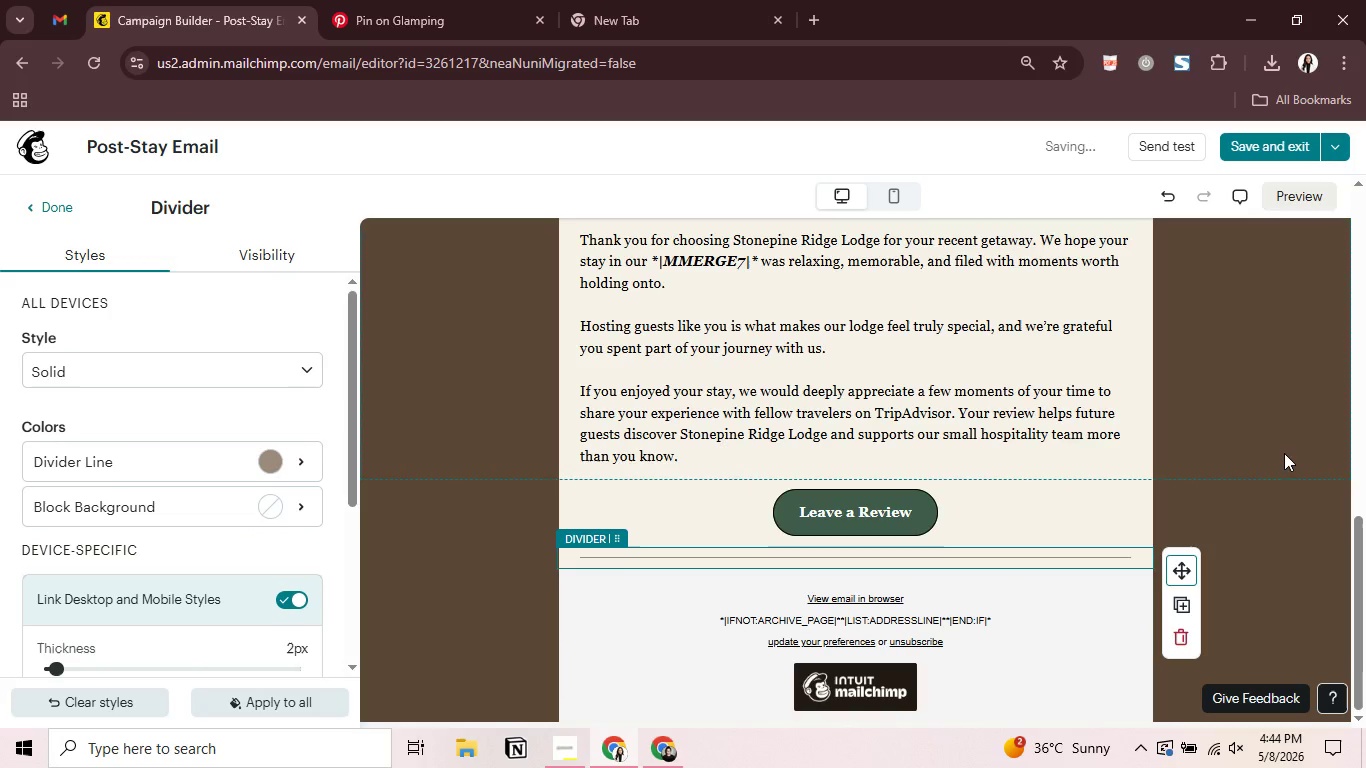 
left_click([1284, 496])
 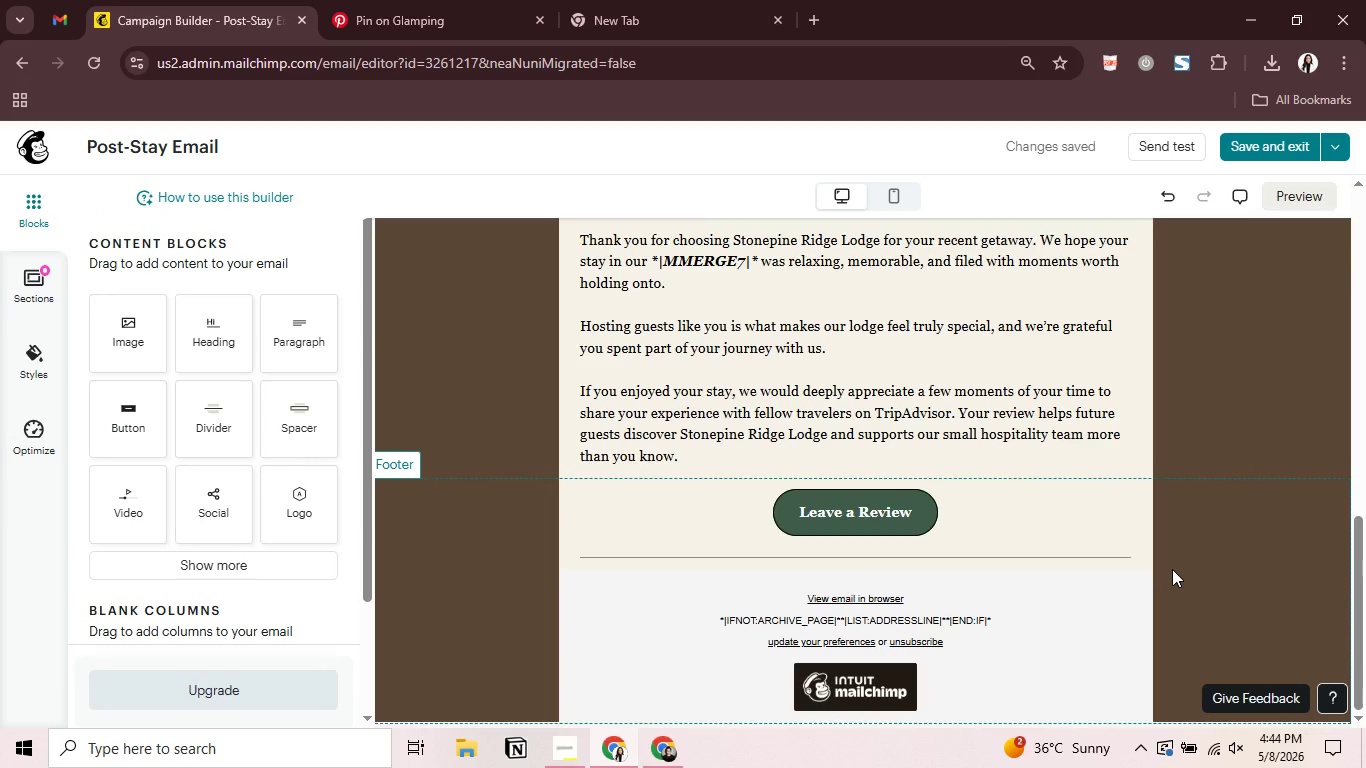 
wait(12.06)
 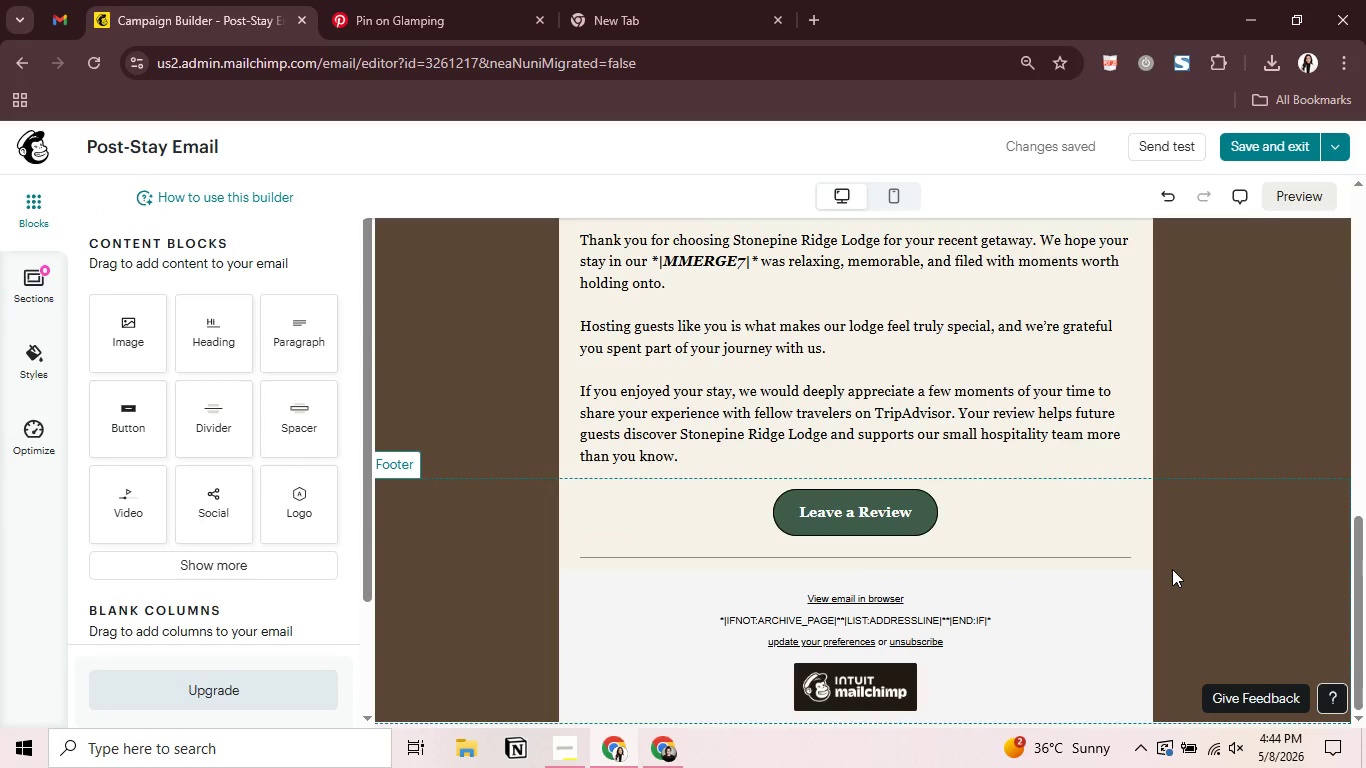 
scroll: coordinate [944, 555], scroll_direction: up, amount: 3.0
 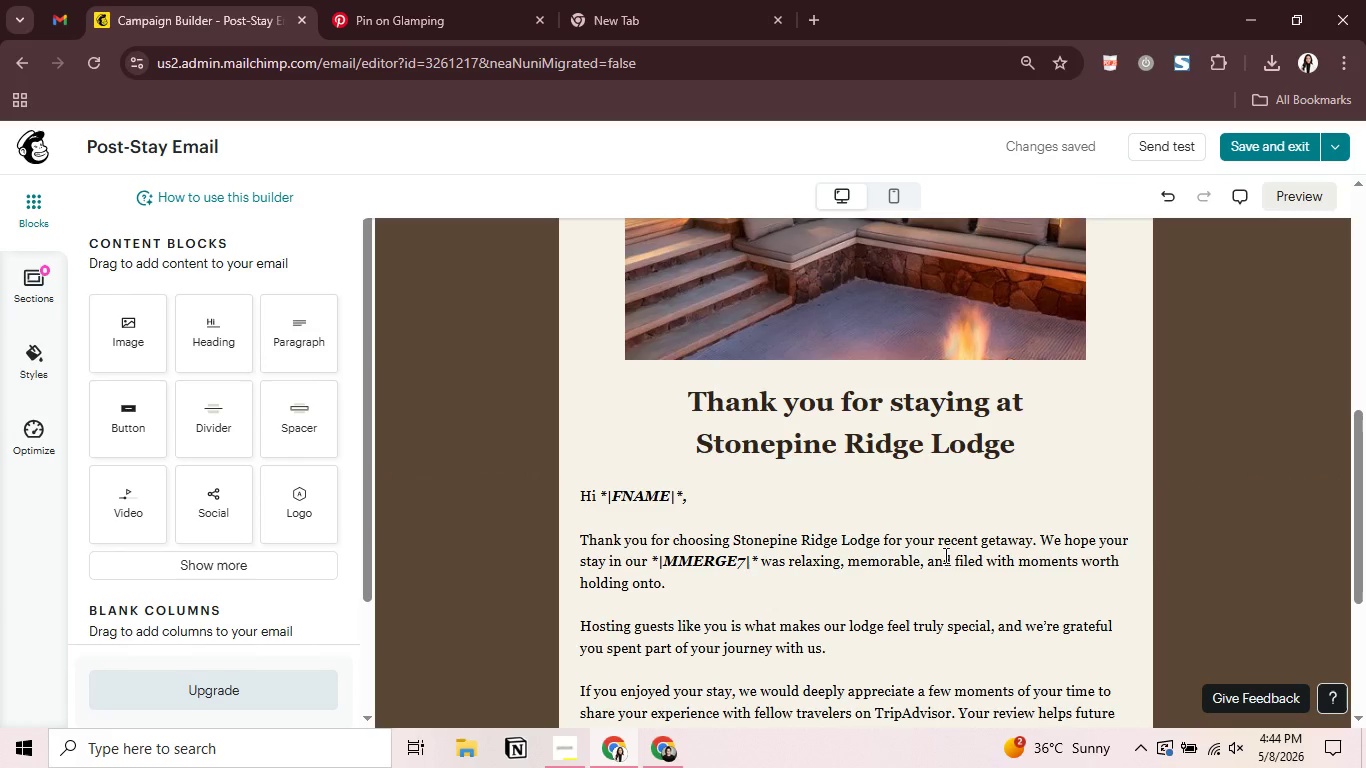 
scroll: coordinate [944, 555], scroll_direction: down, amount: 5.0
 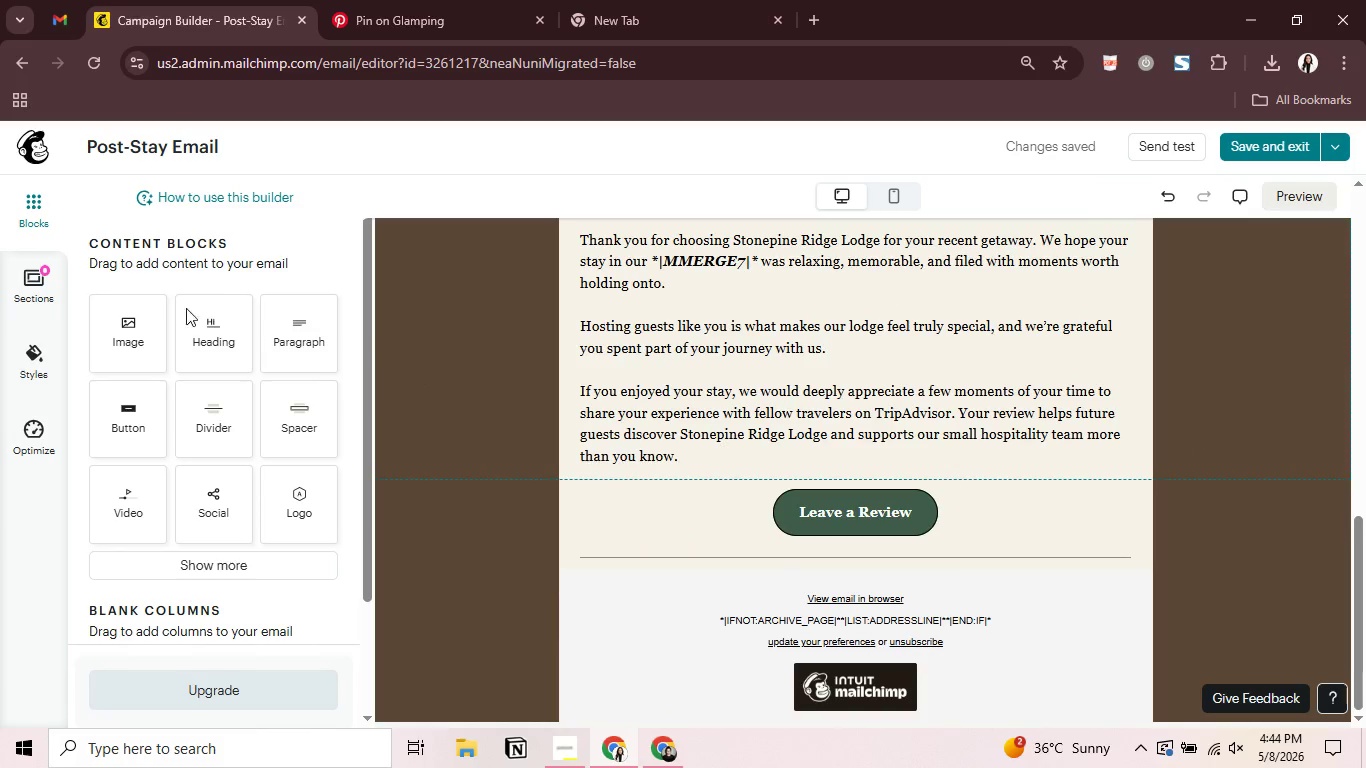 
left_click_drag(start_coordinate=[211, 343], to_coordinate=[858, 595])
 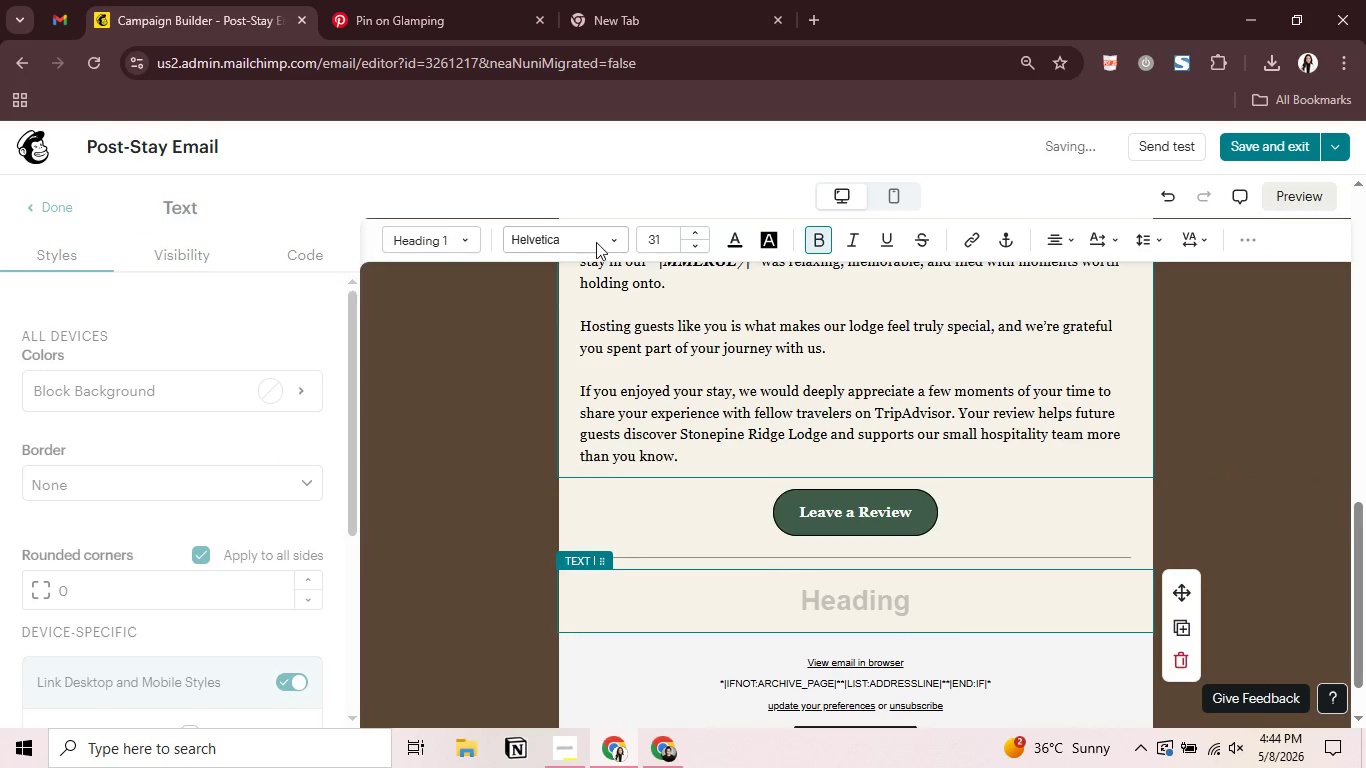 
left_click([597, 237])
 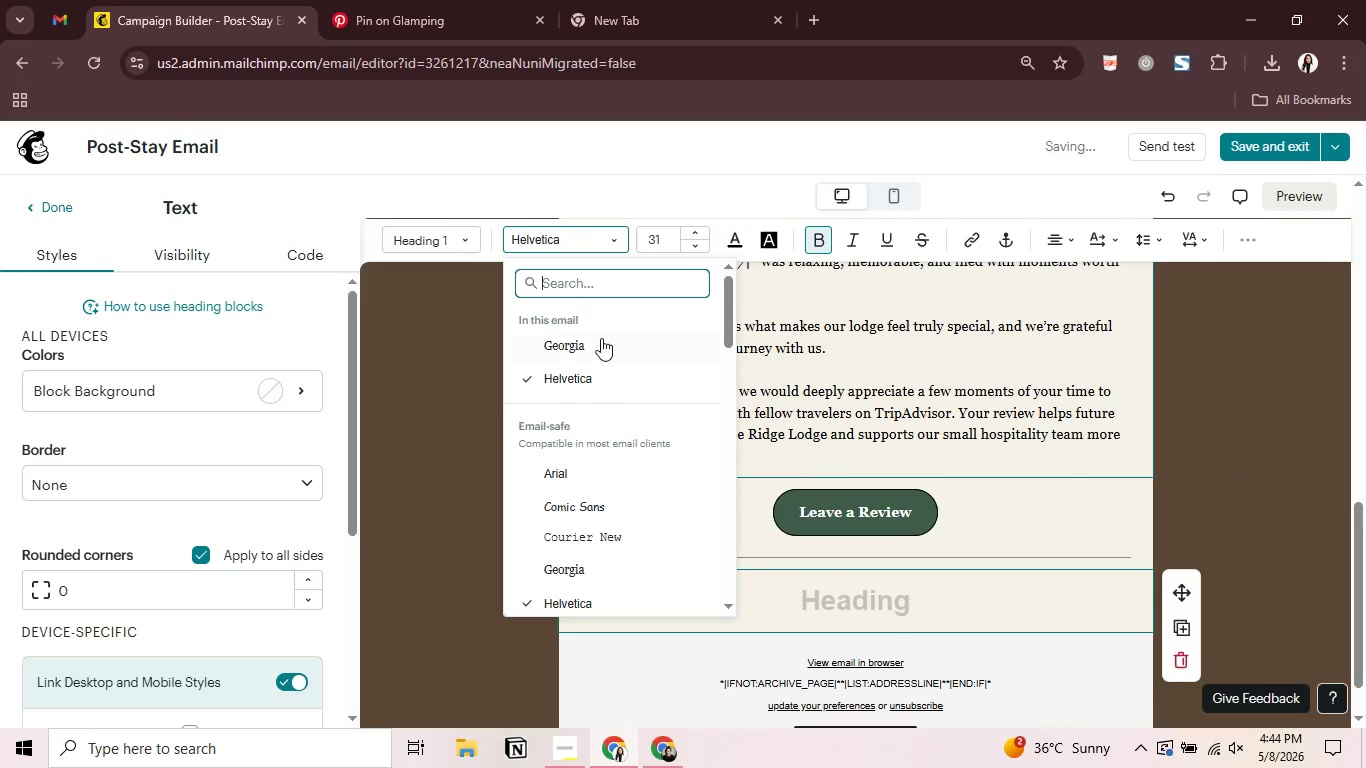 
left_click([601, 333])
 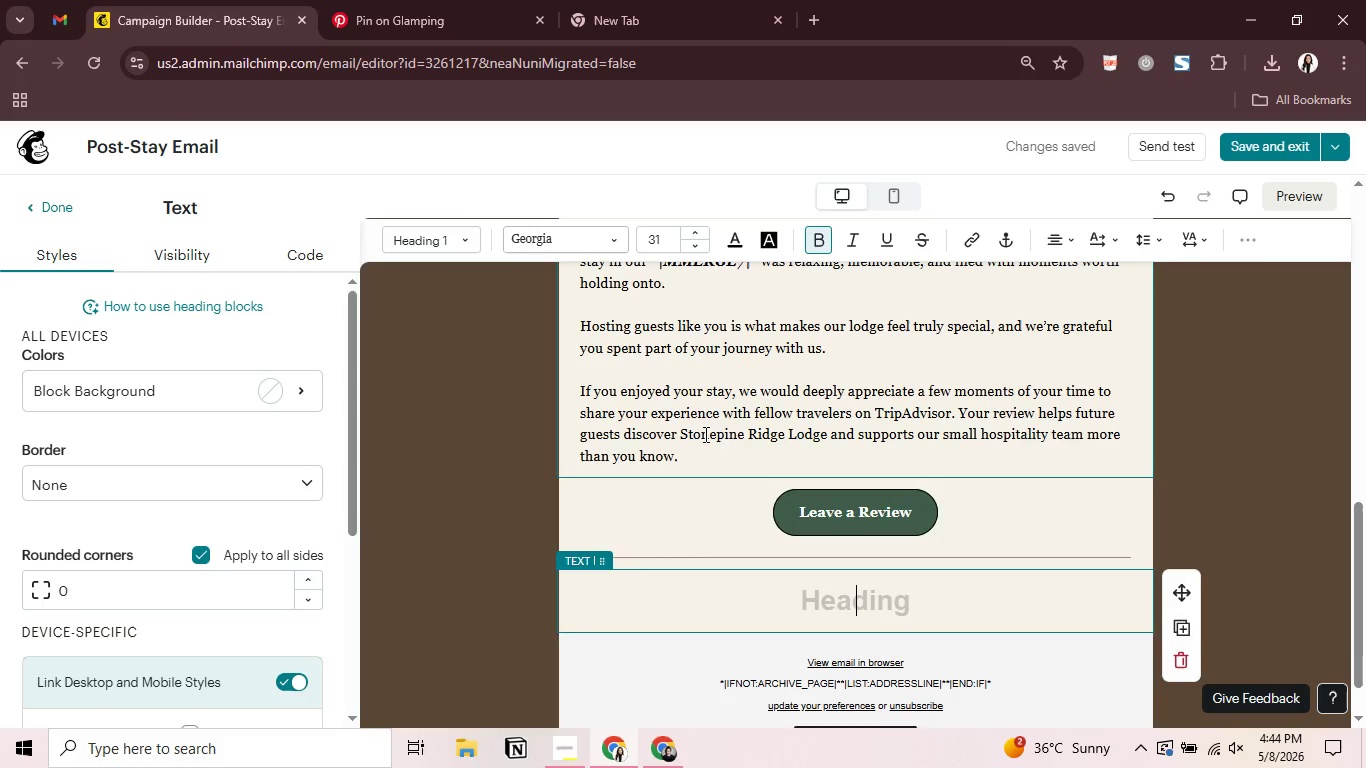 
wait(6.31)
 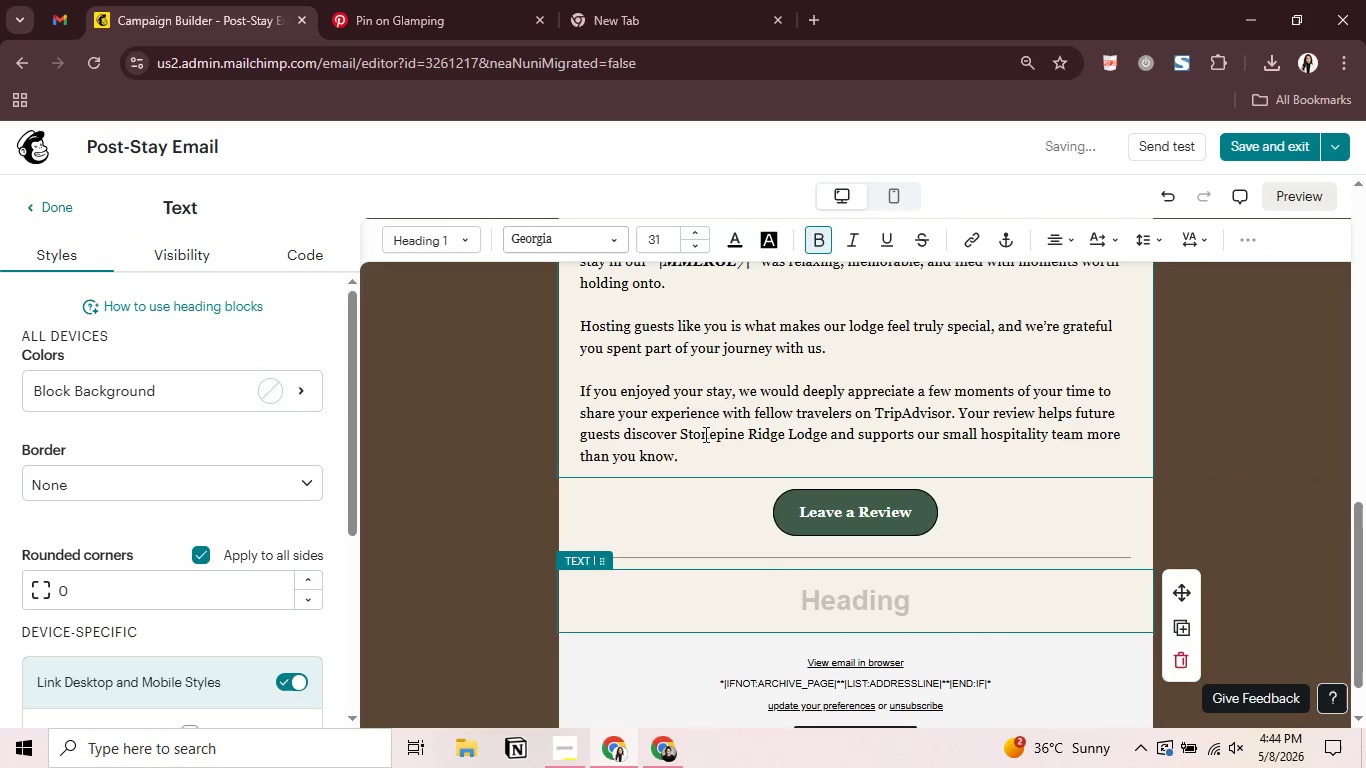 
type(Your exclusive return )
 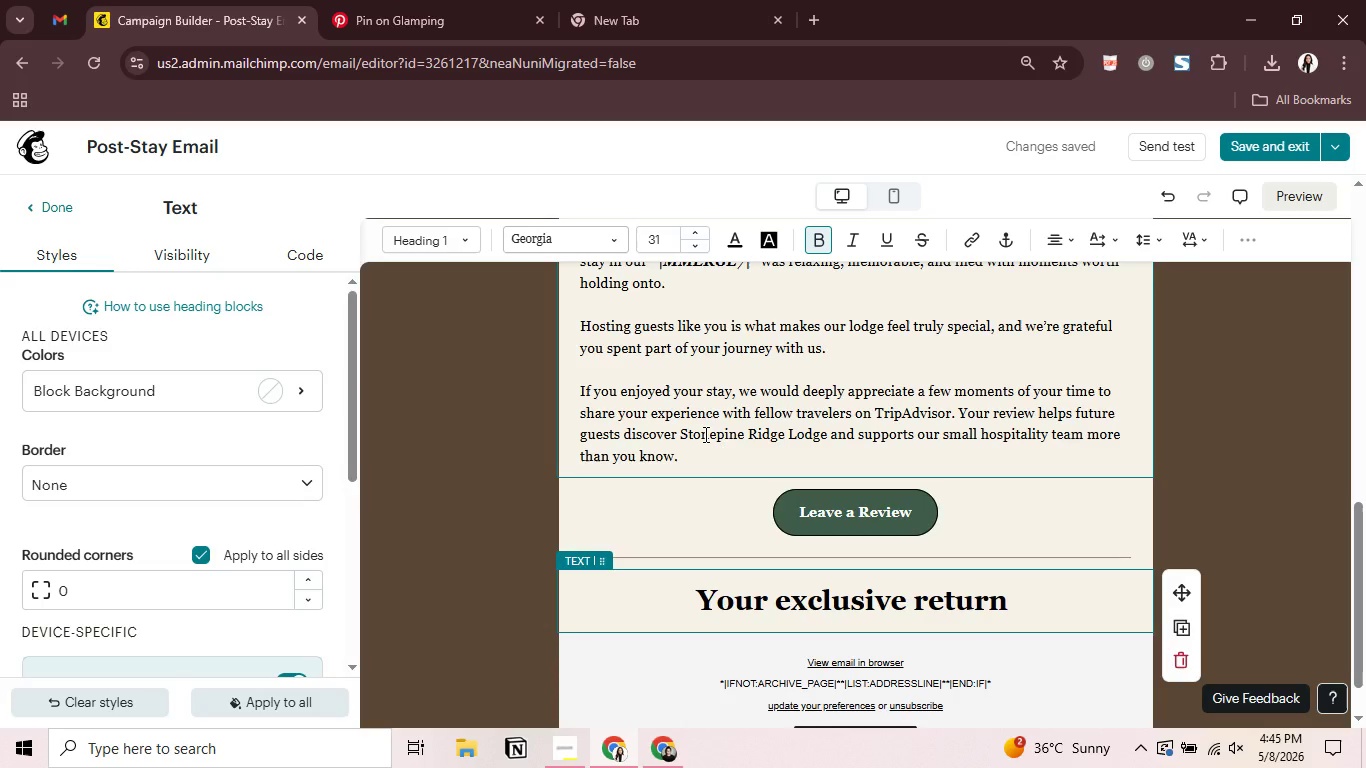 
wait(23.53)
 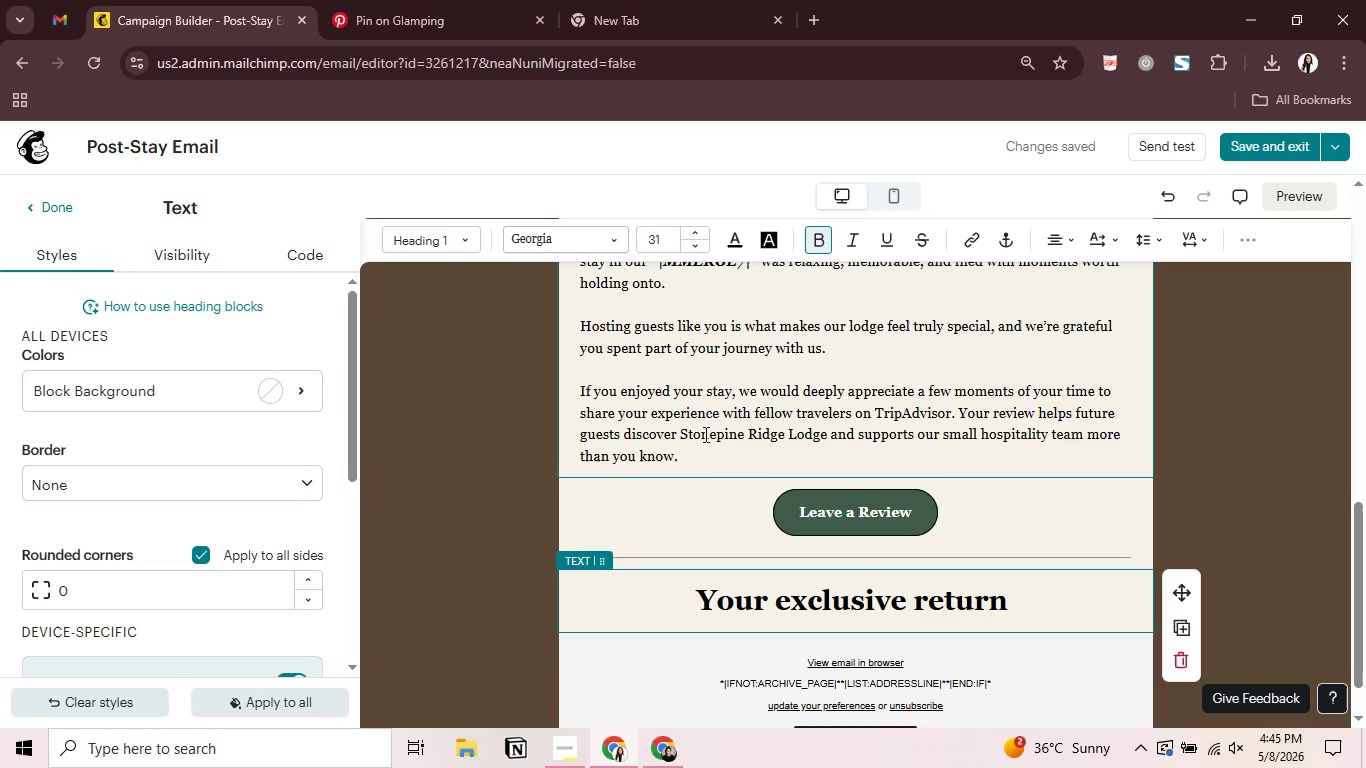 
type(gus)
key(Backspace)
type(est offer)
 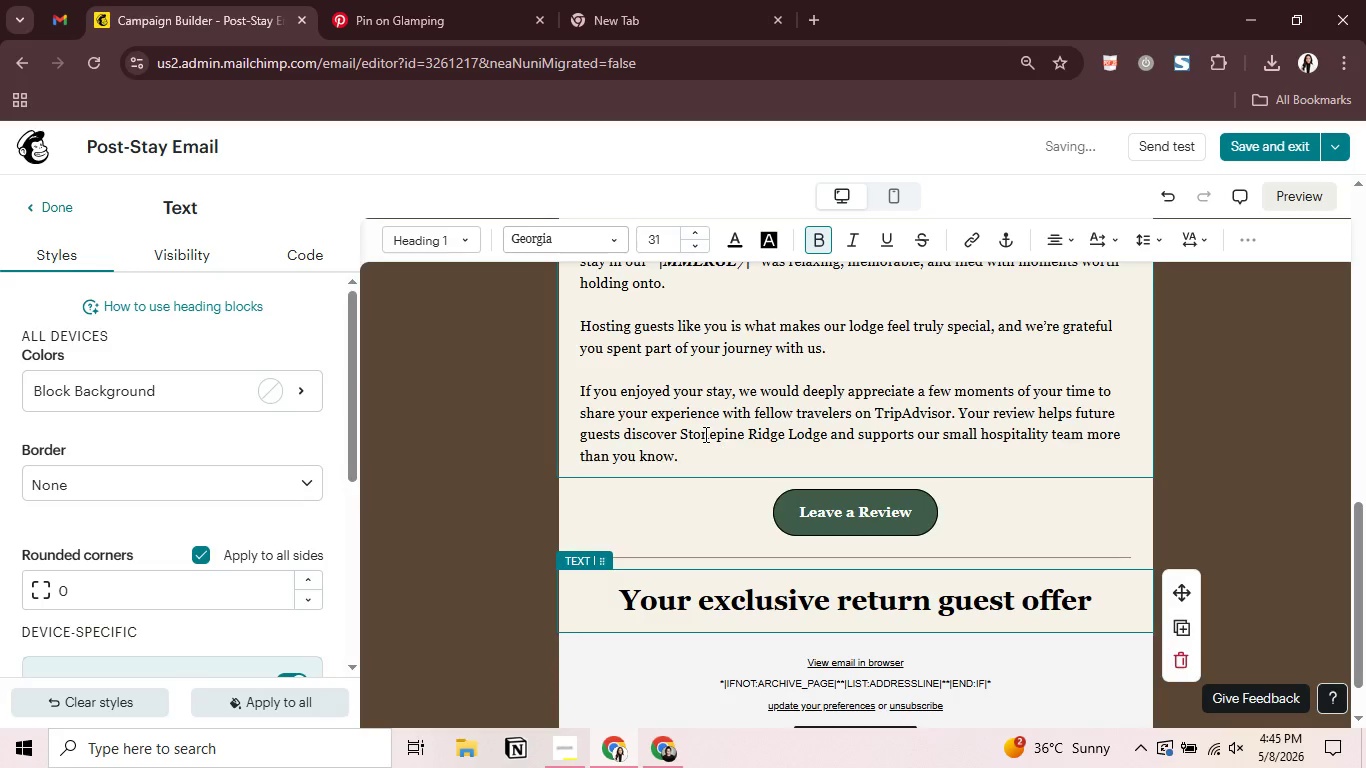 
key(Control+A)
 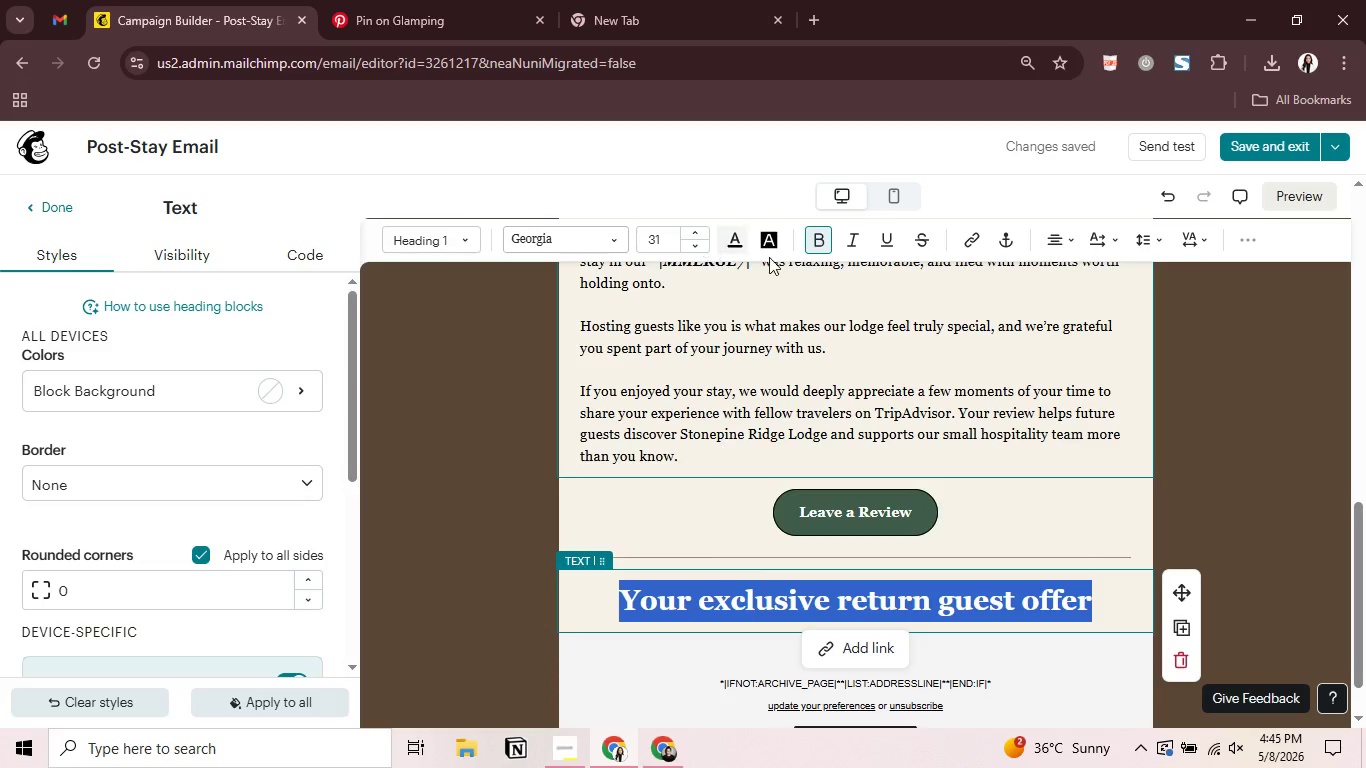 
left_click([1053, 233])
 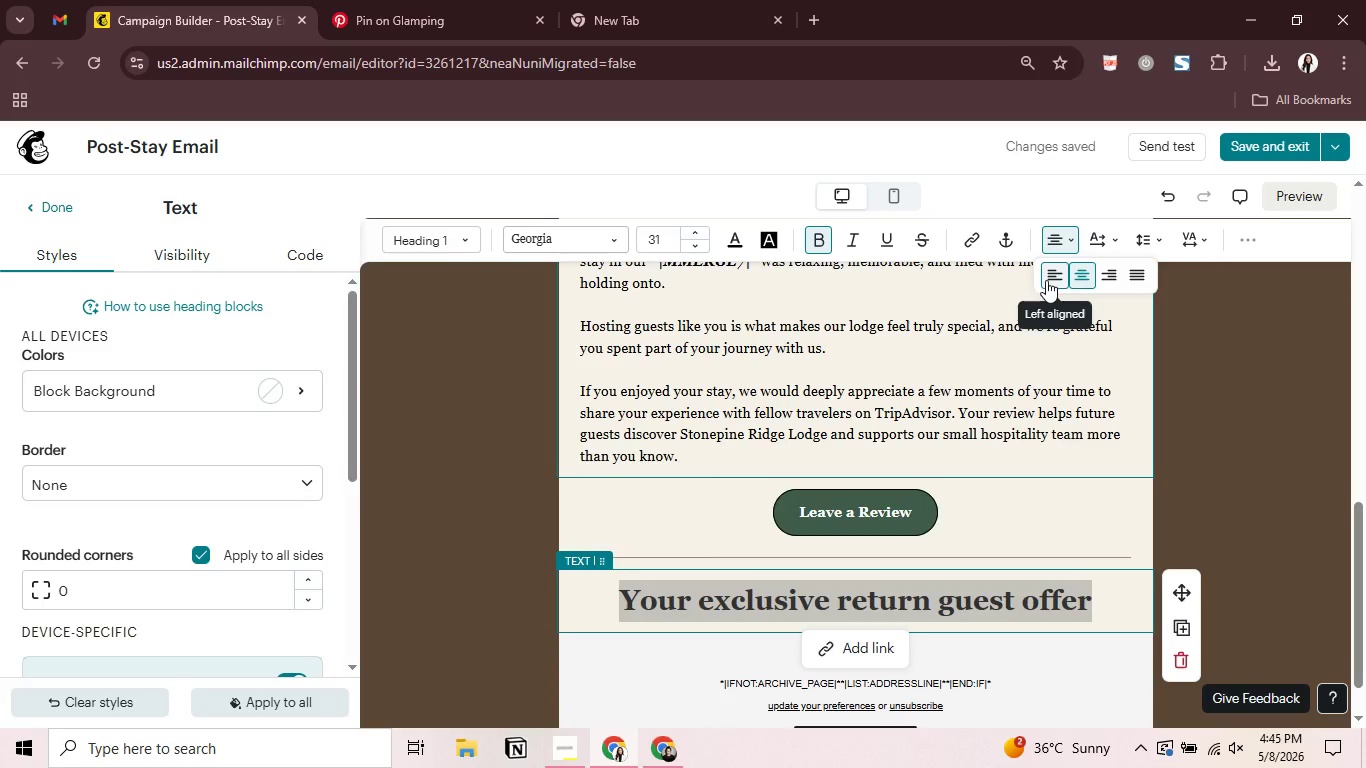 
left_click([1046, 280])
 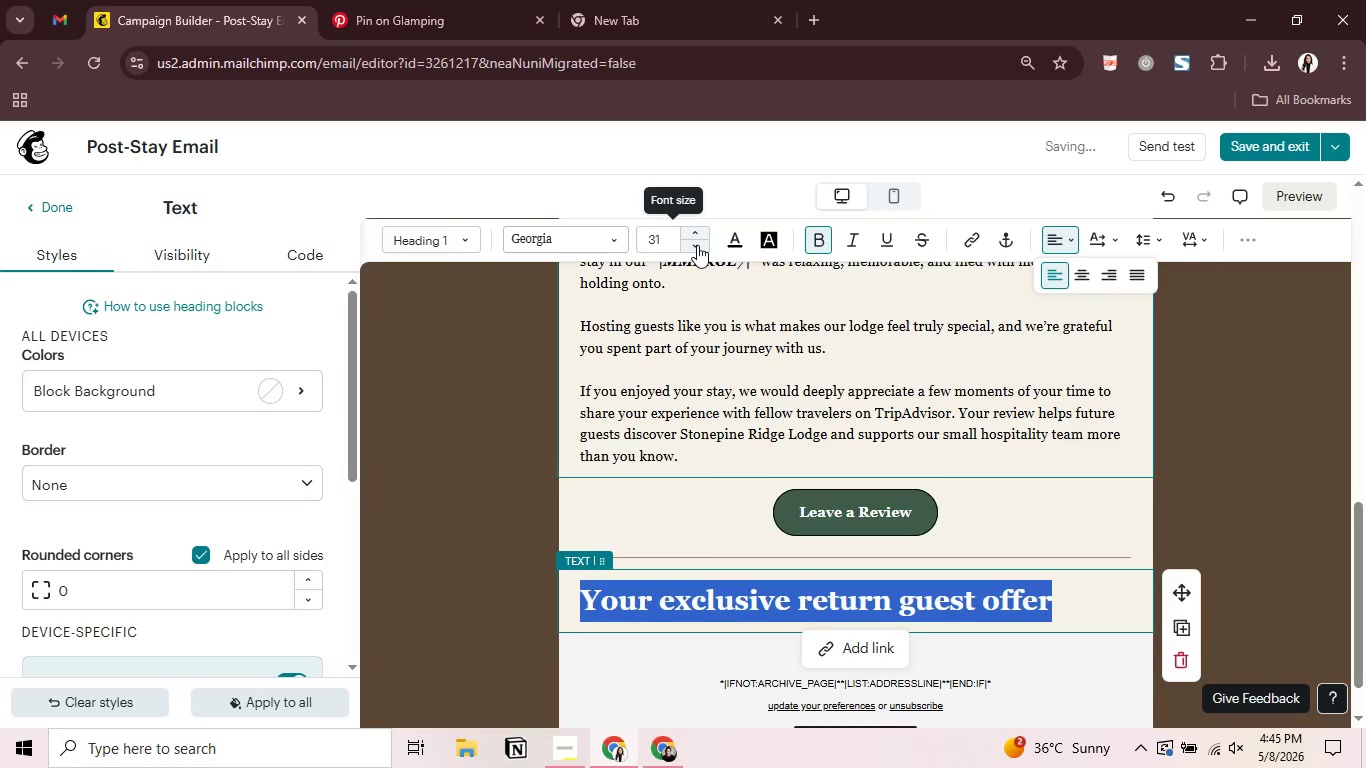 
left_click([697, 245])
 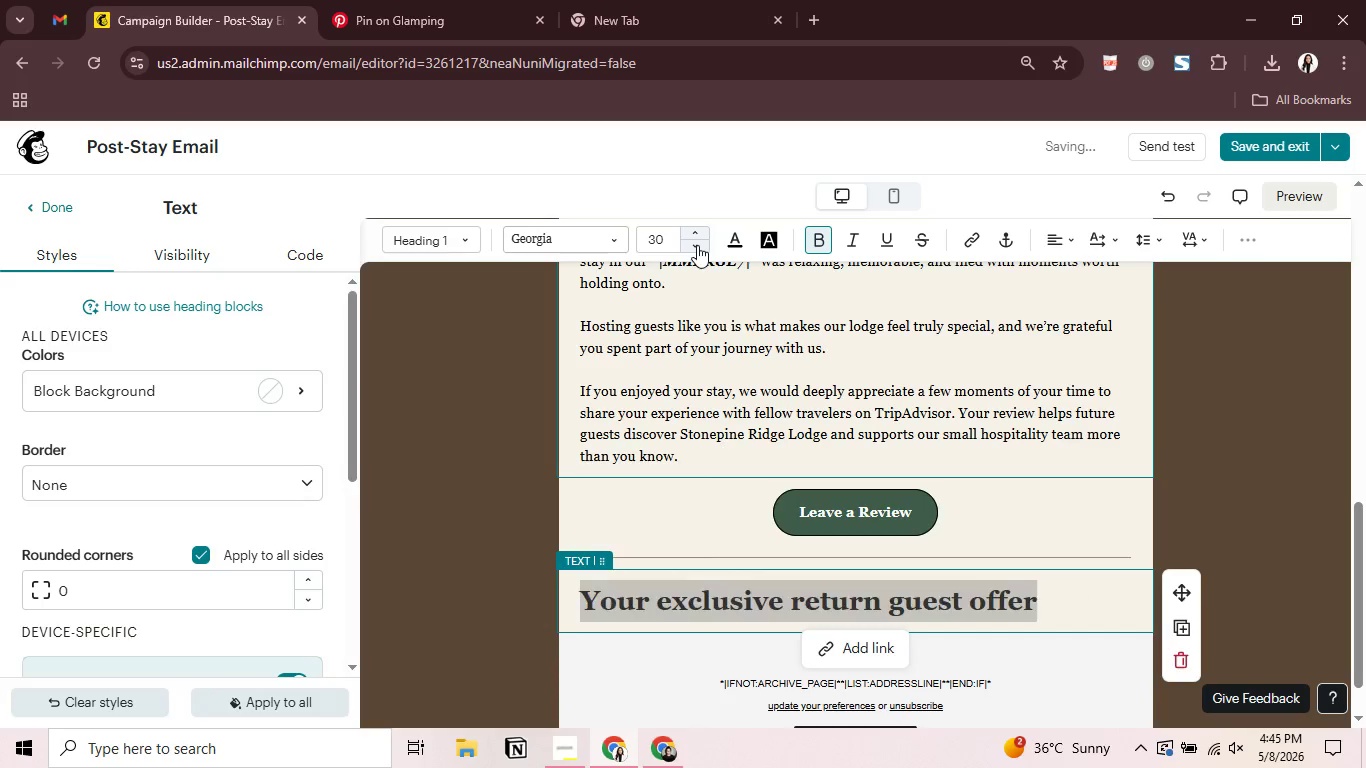 
double_click([697, 245])
 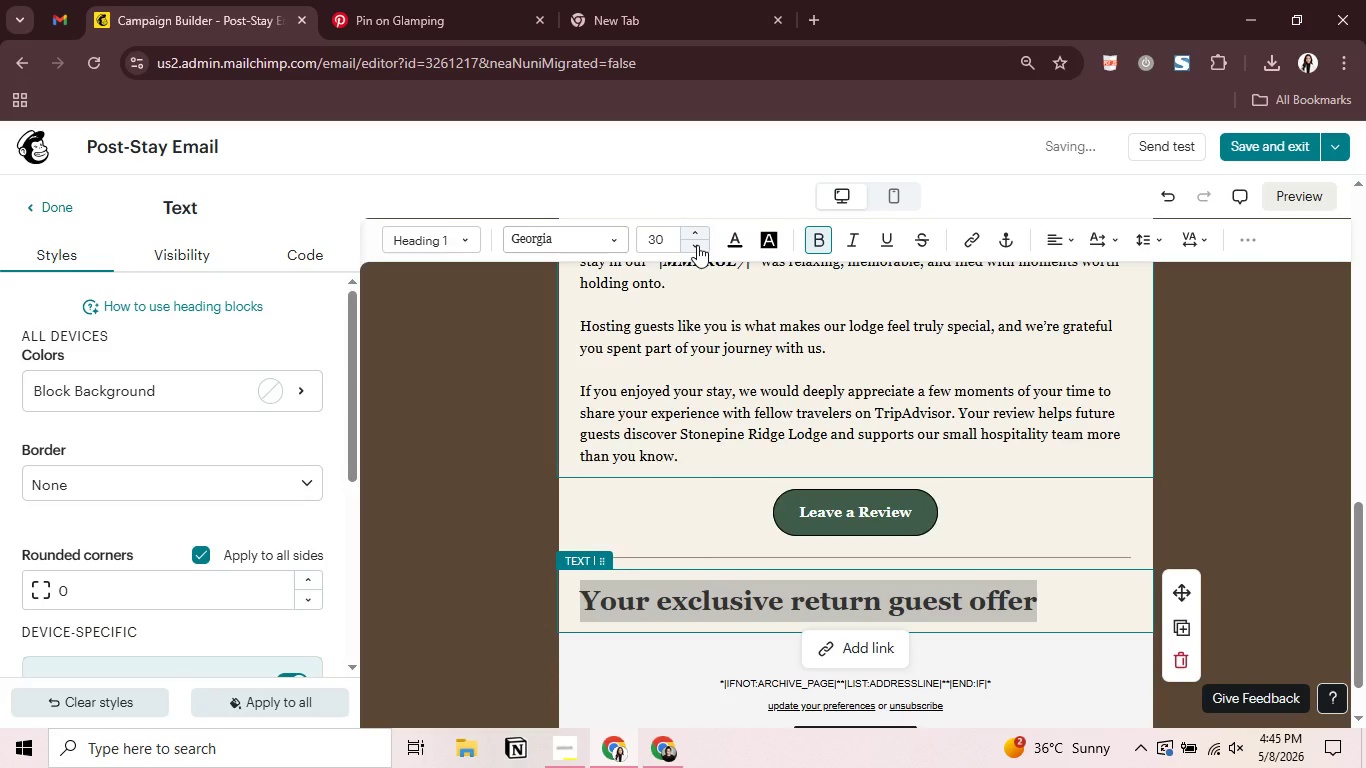 
triple_click([697, 245])
 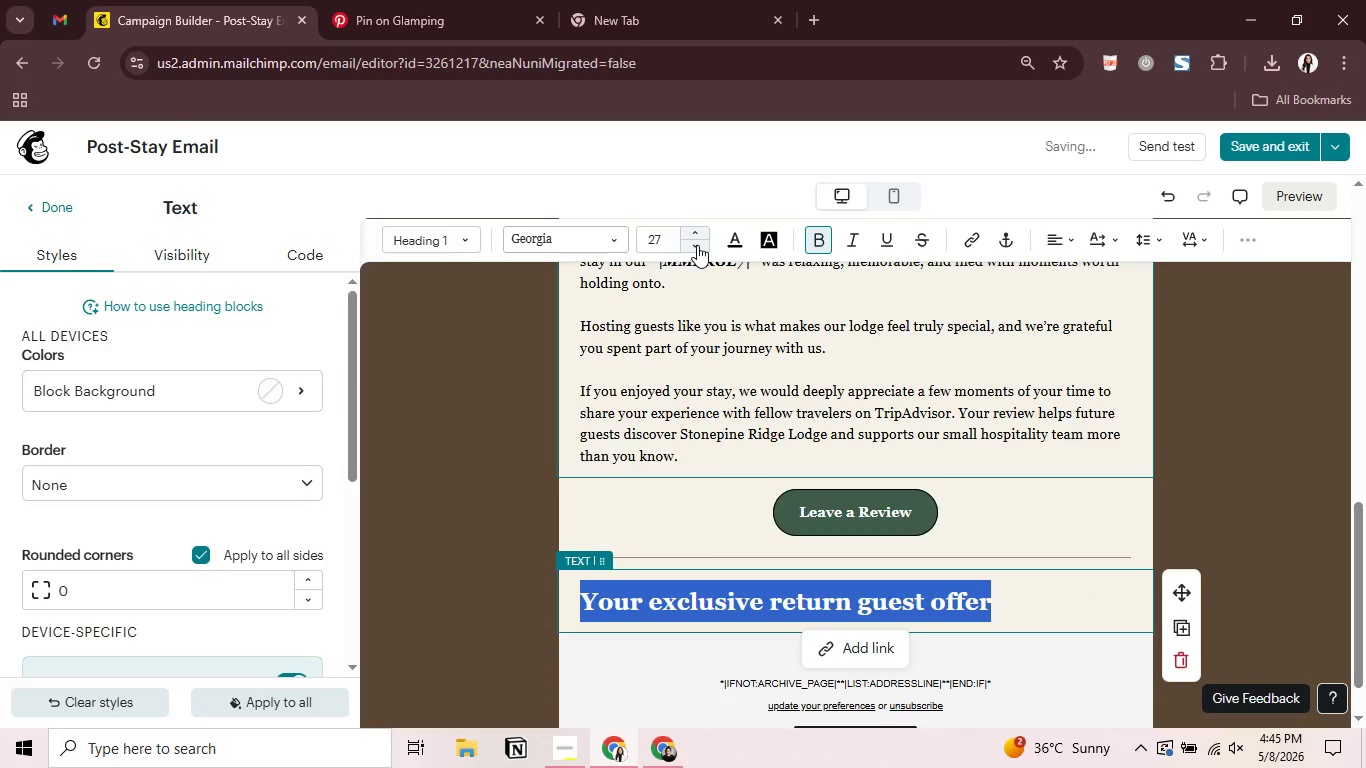 
left_click([697, 245])
 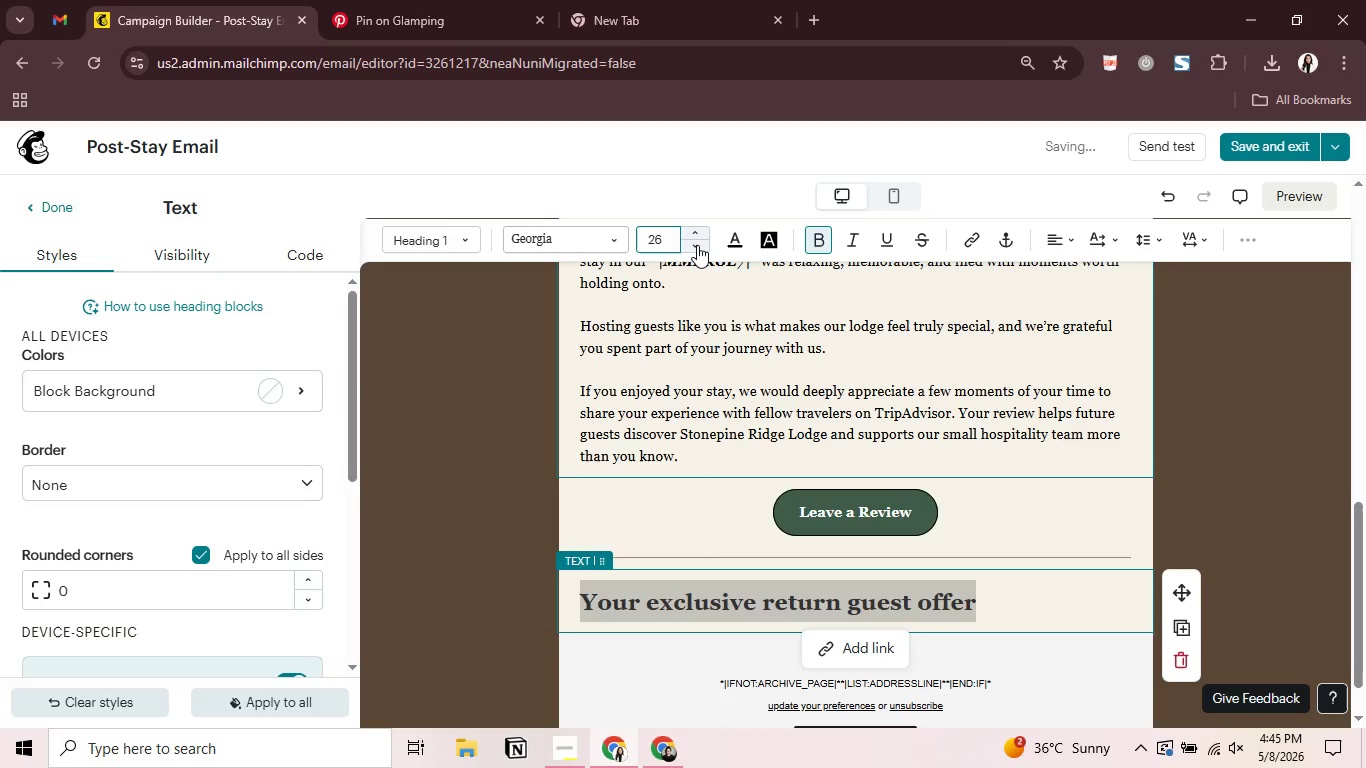 
left_click([697, 245])
 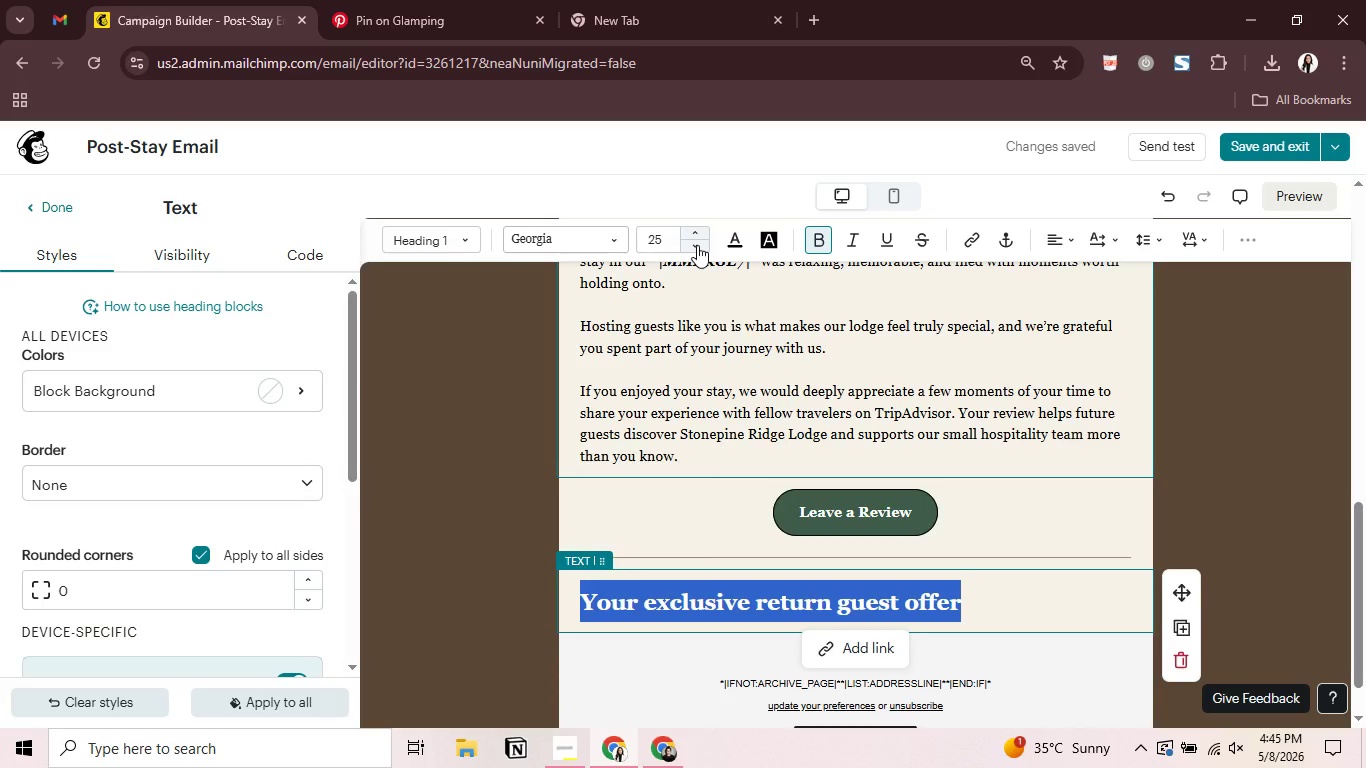 
wait(12.41)
 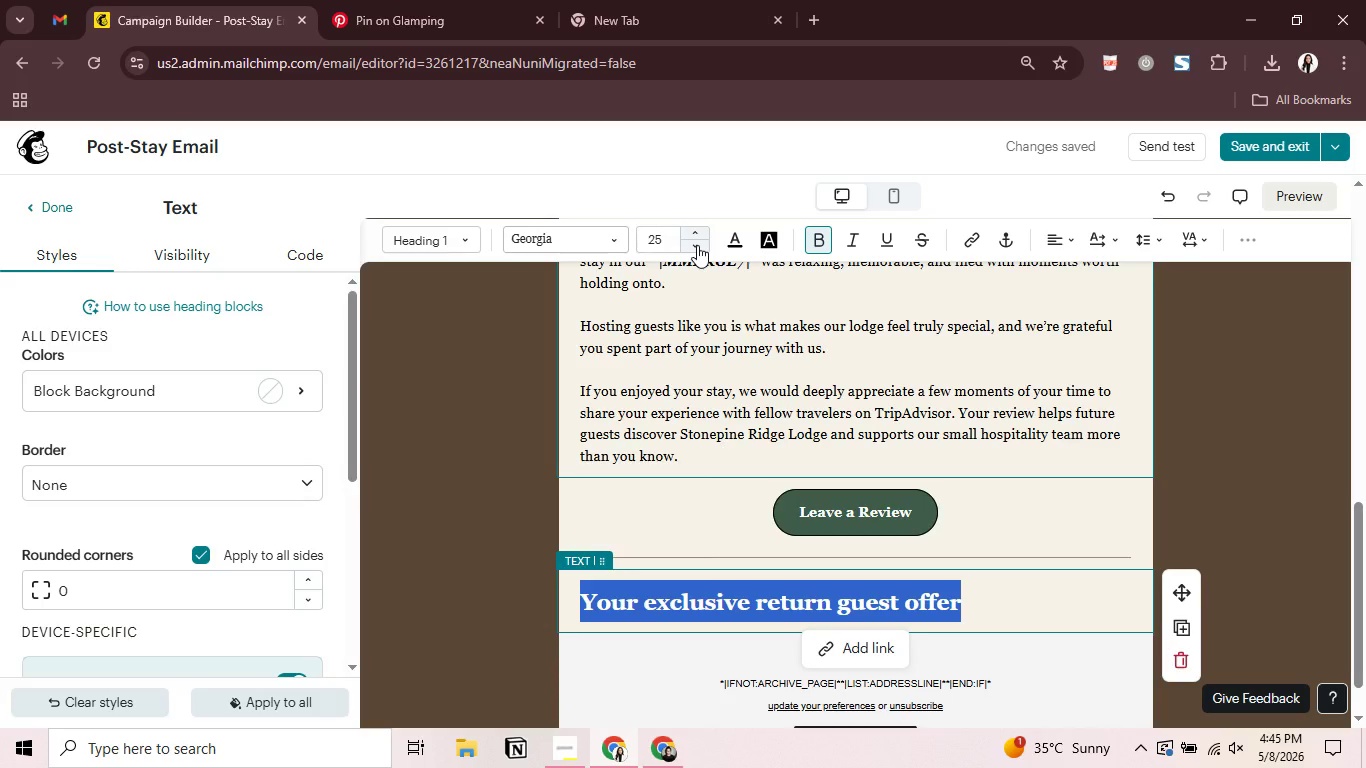 
left_click([277, 397])
 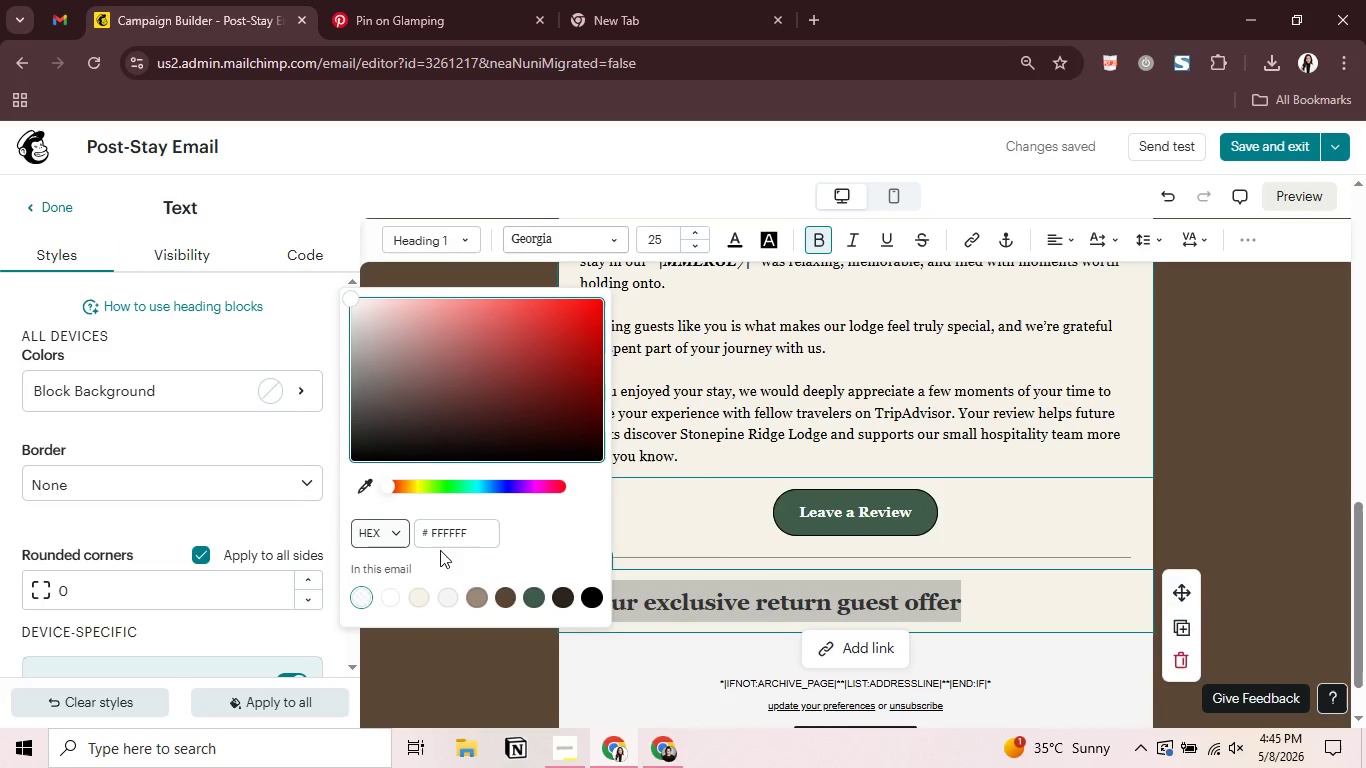 
left_click([460, 536])
 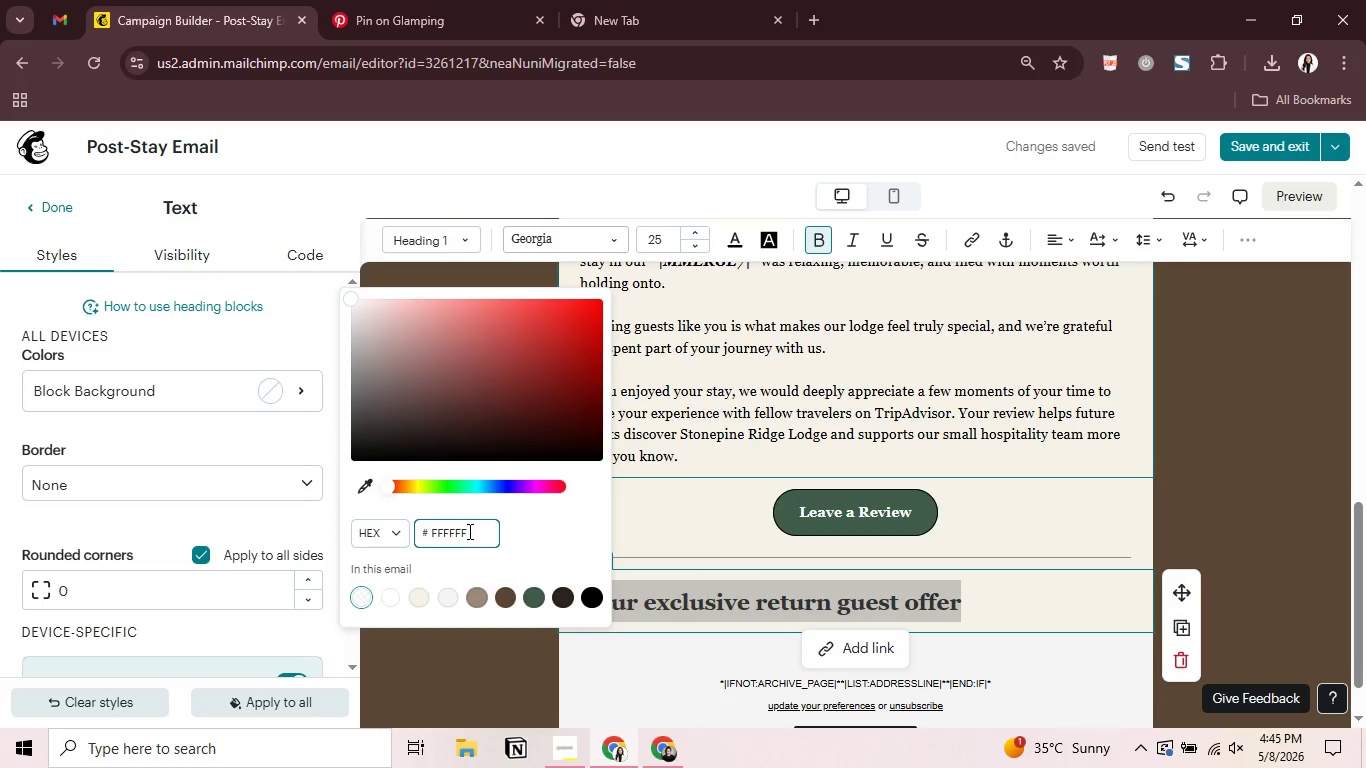 
left_click_drag(start_coordinate=[468, 531], to_coordinate=[391, 544])
 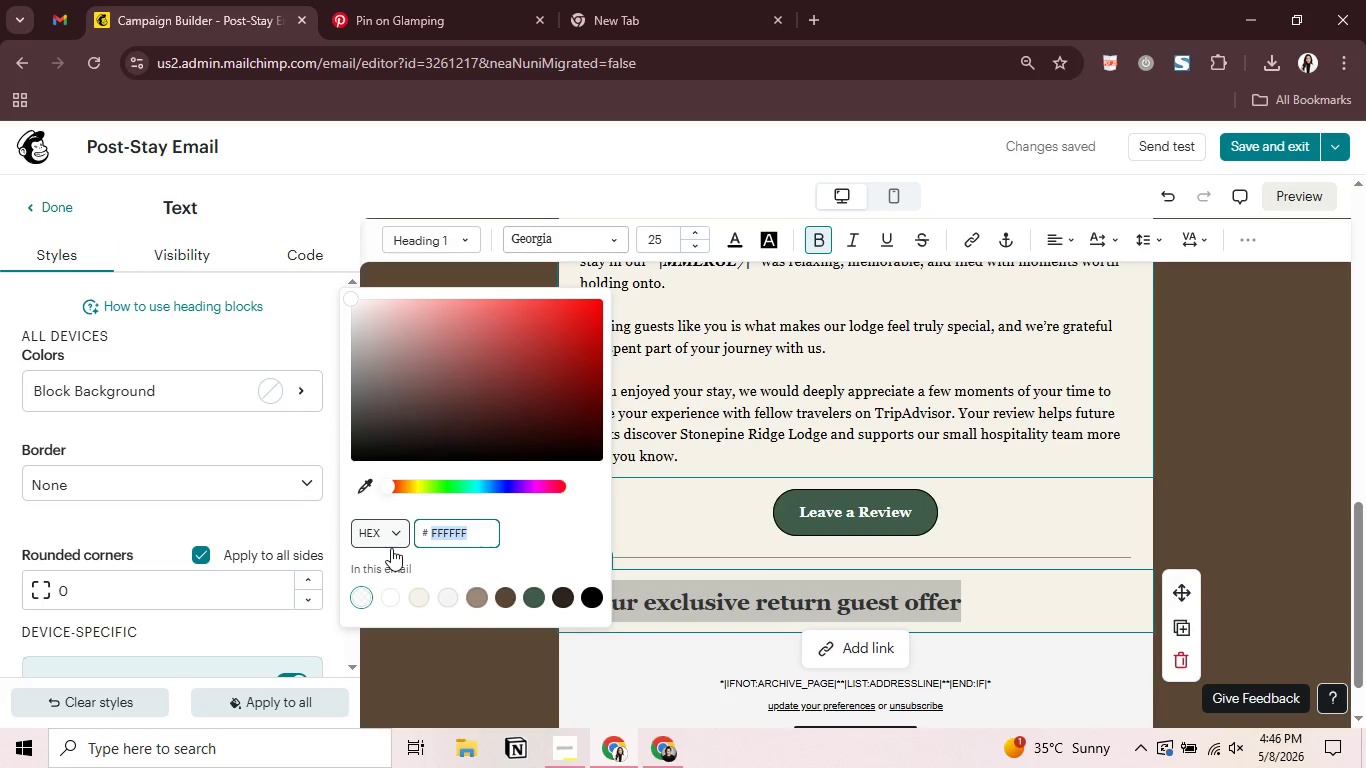 
type(efe3d1)
 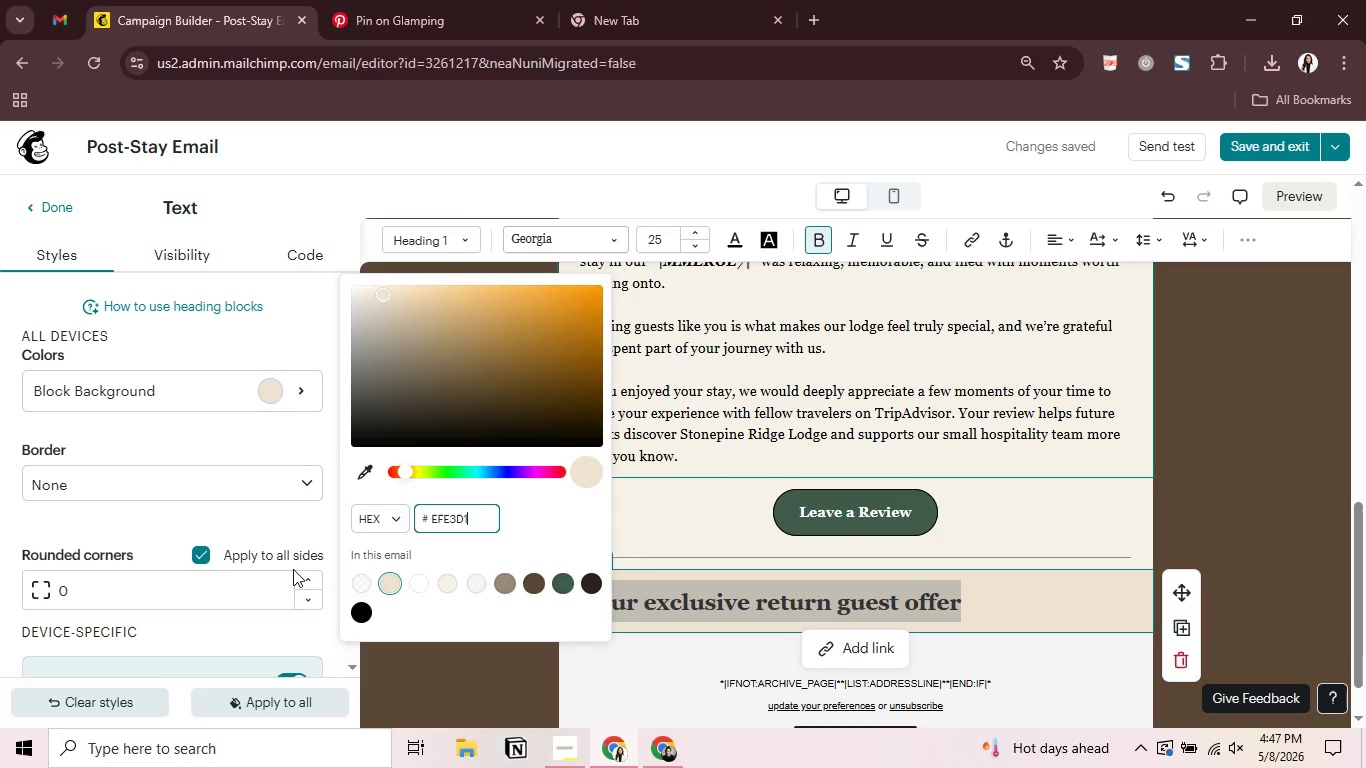 
wait(67.33)
 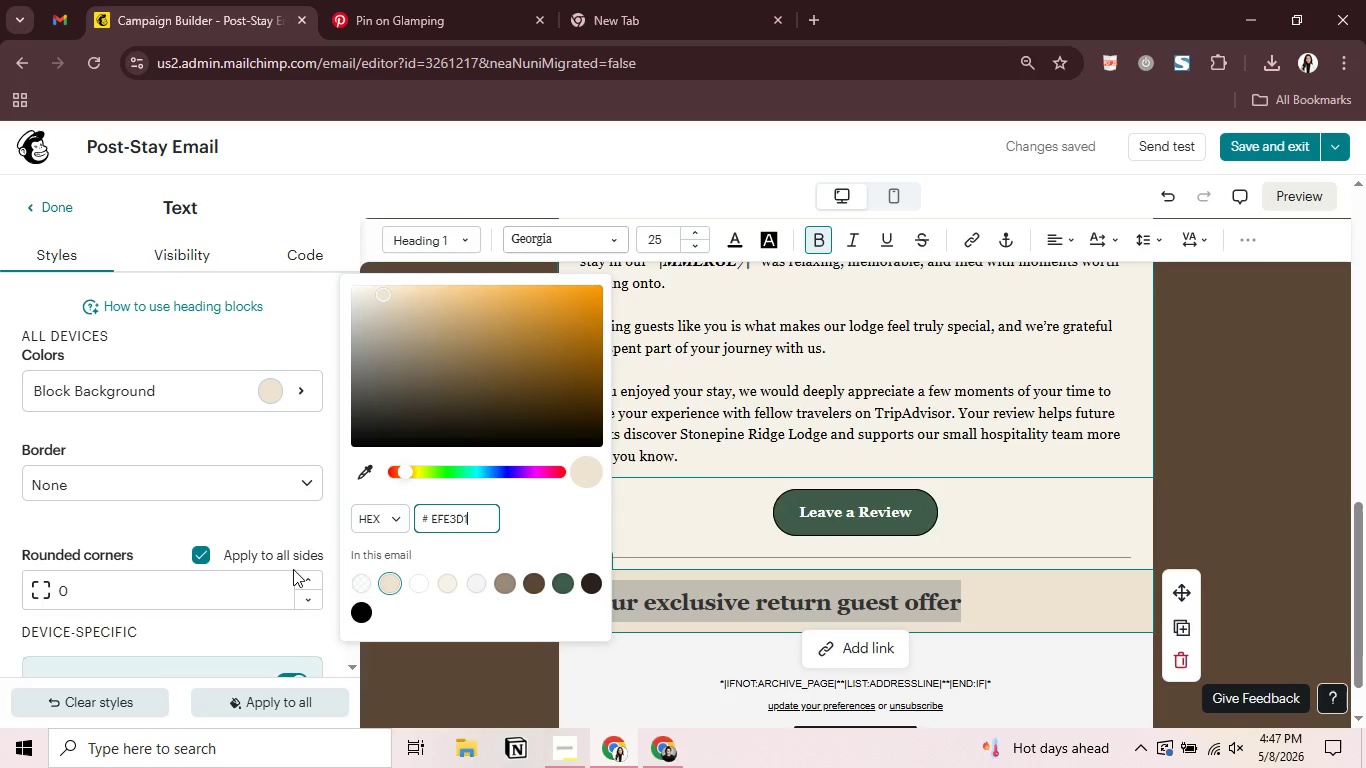 
key(Enter)
 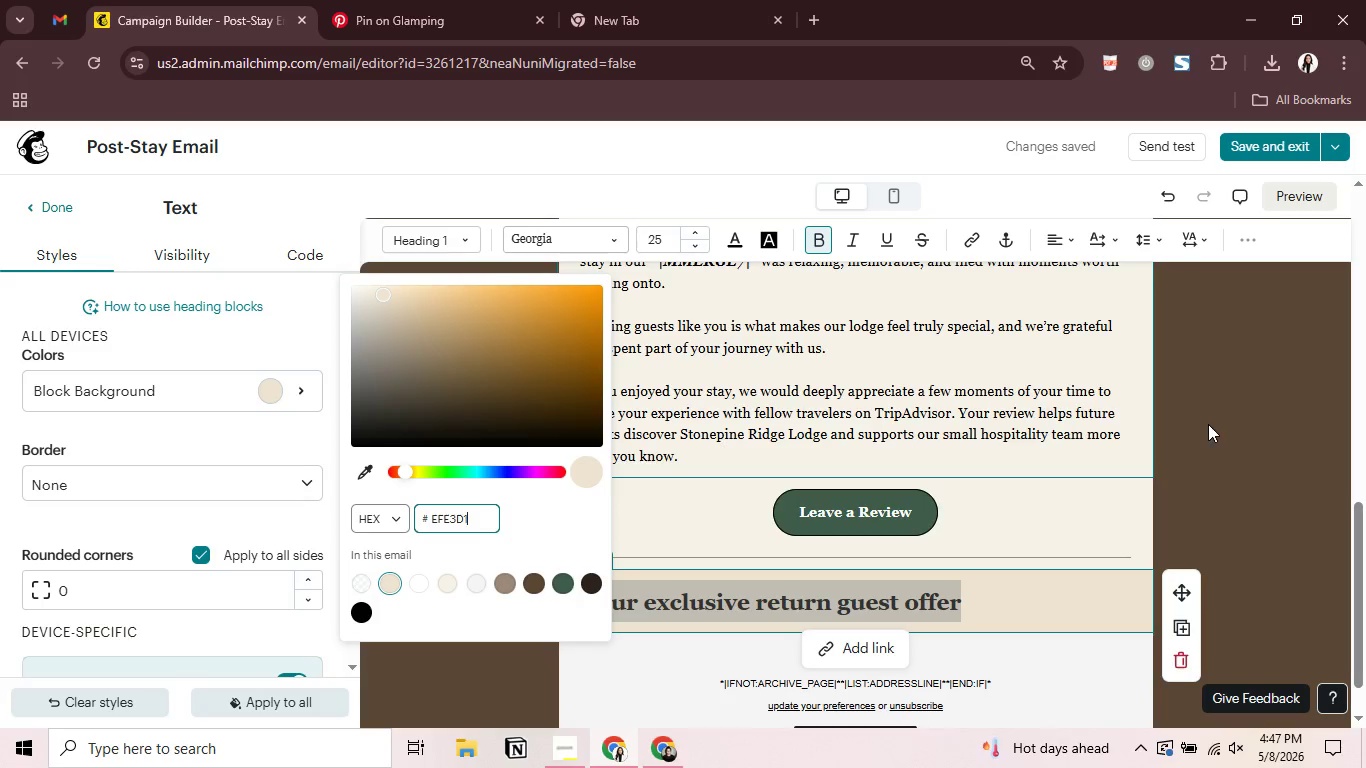 
left_click([1232, 440])
 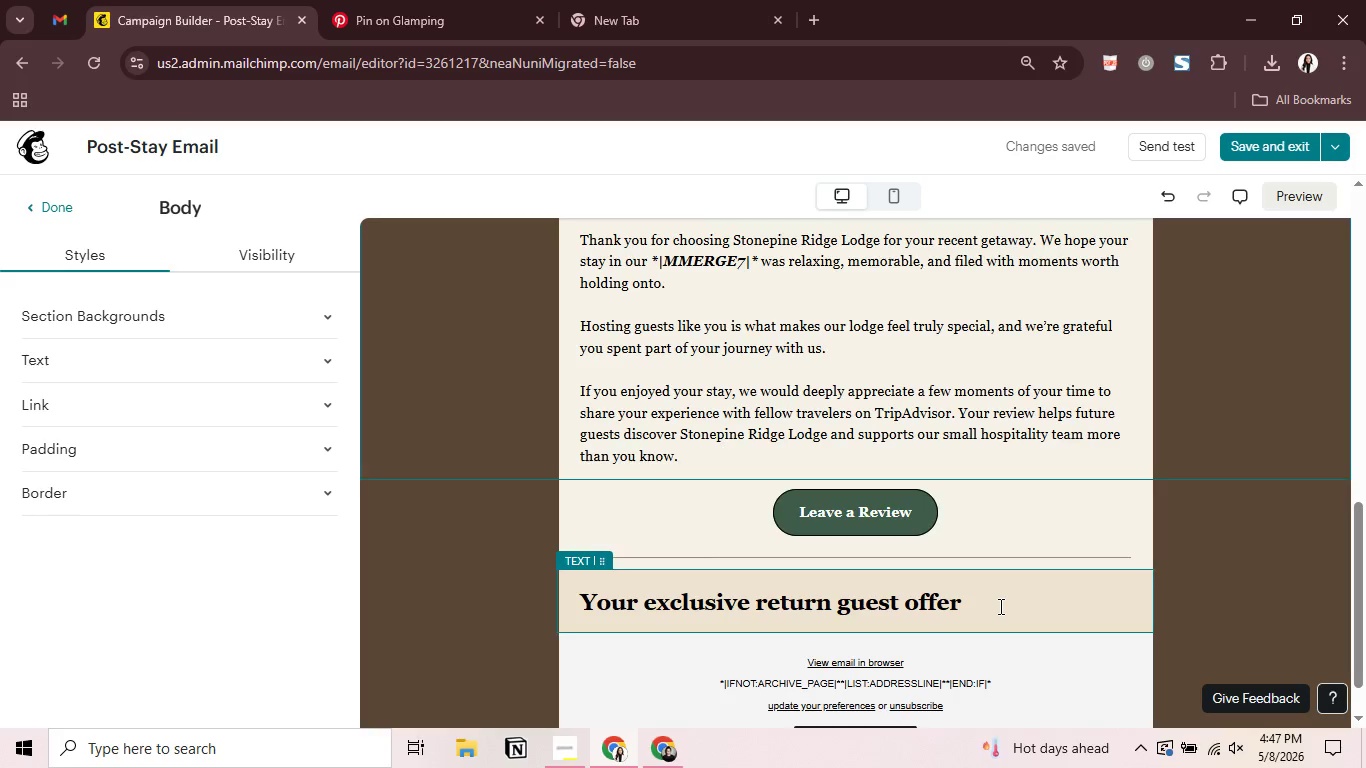 
wait(41.89)
 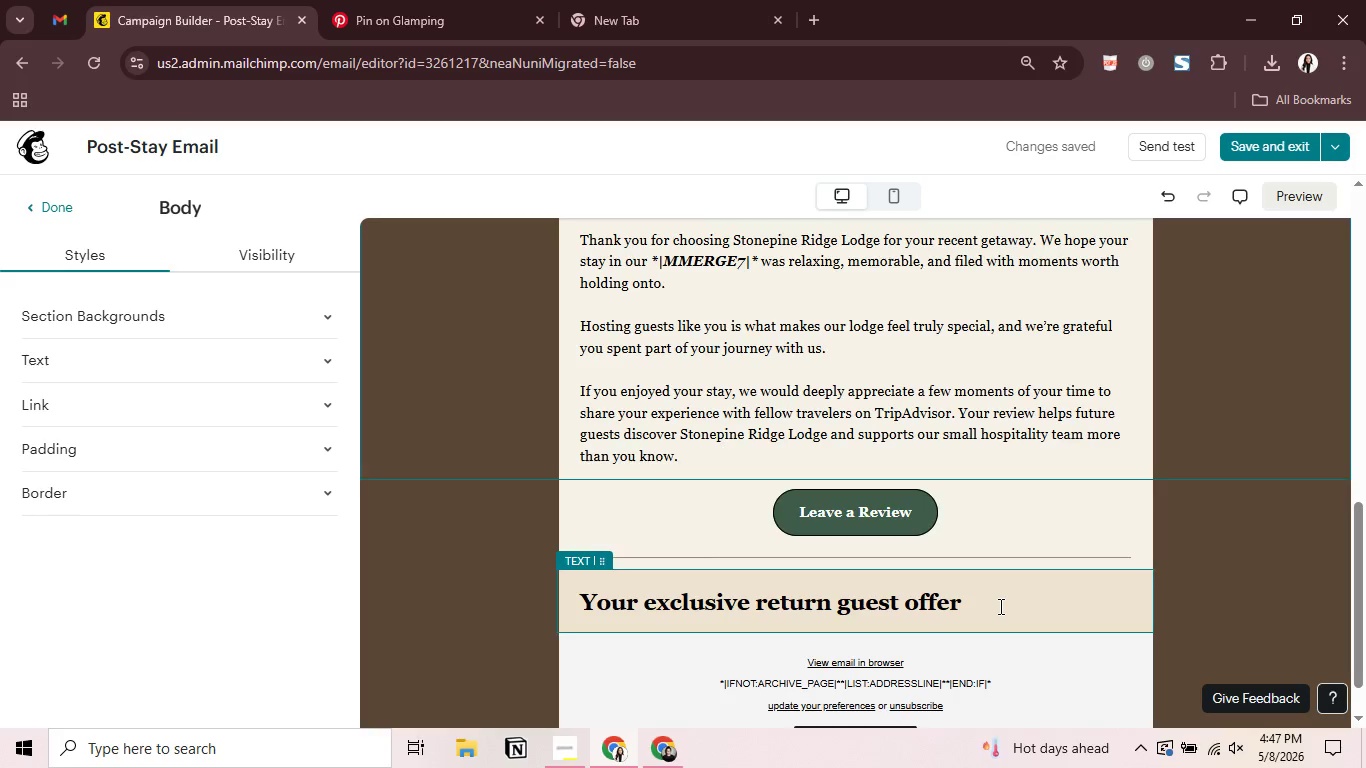 
left_click([999, 606])
 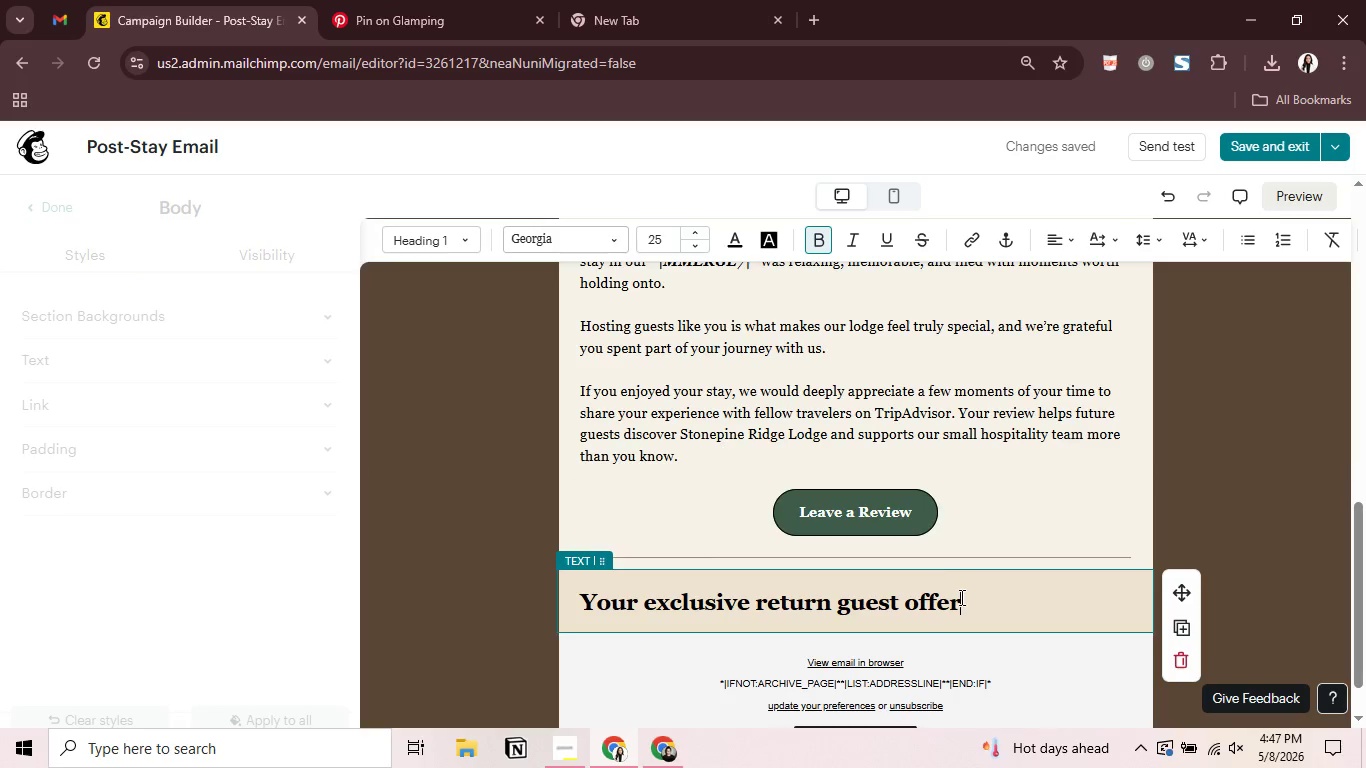 
left_click_drag(start_coordinate=[960, 597], to_coordinate=[573, 596])
 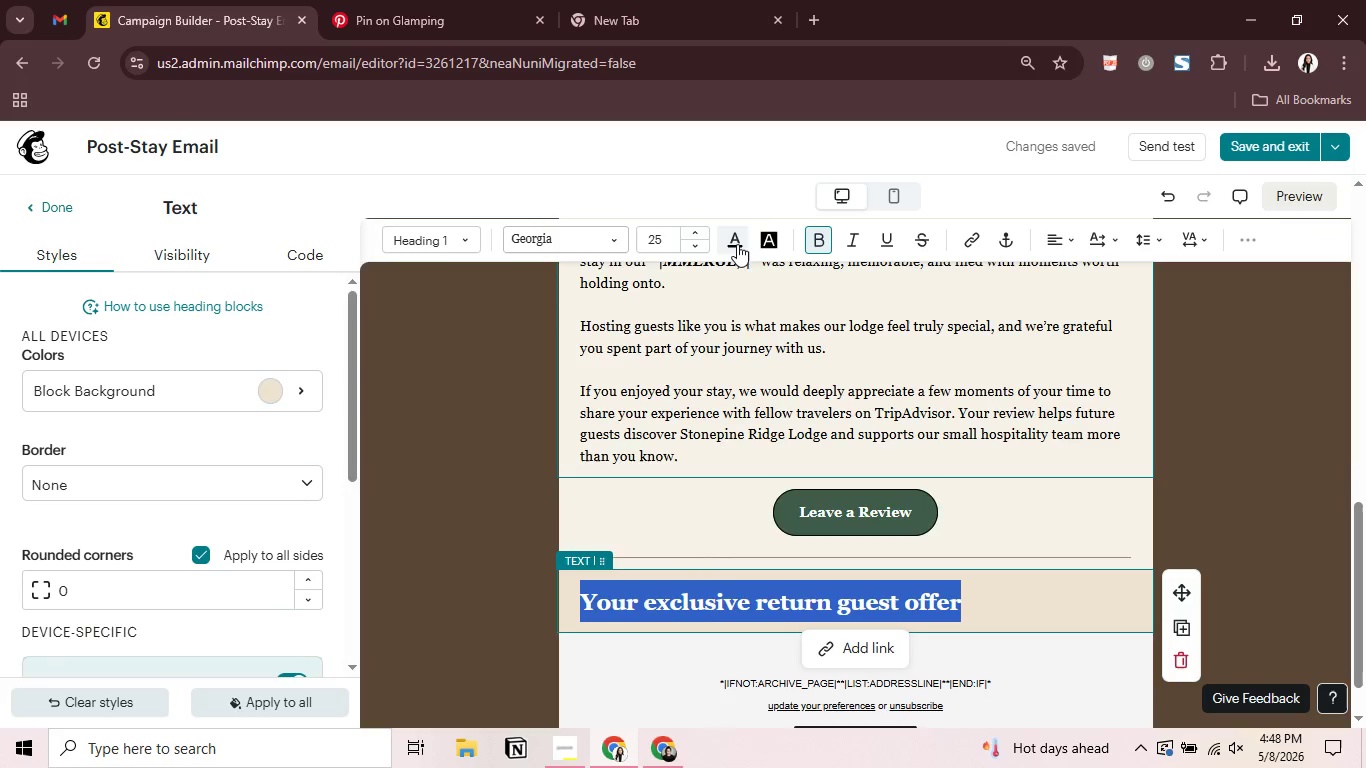 
left_click([736, 244])
 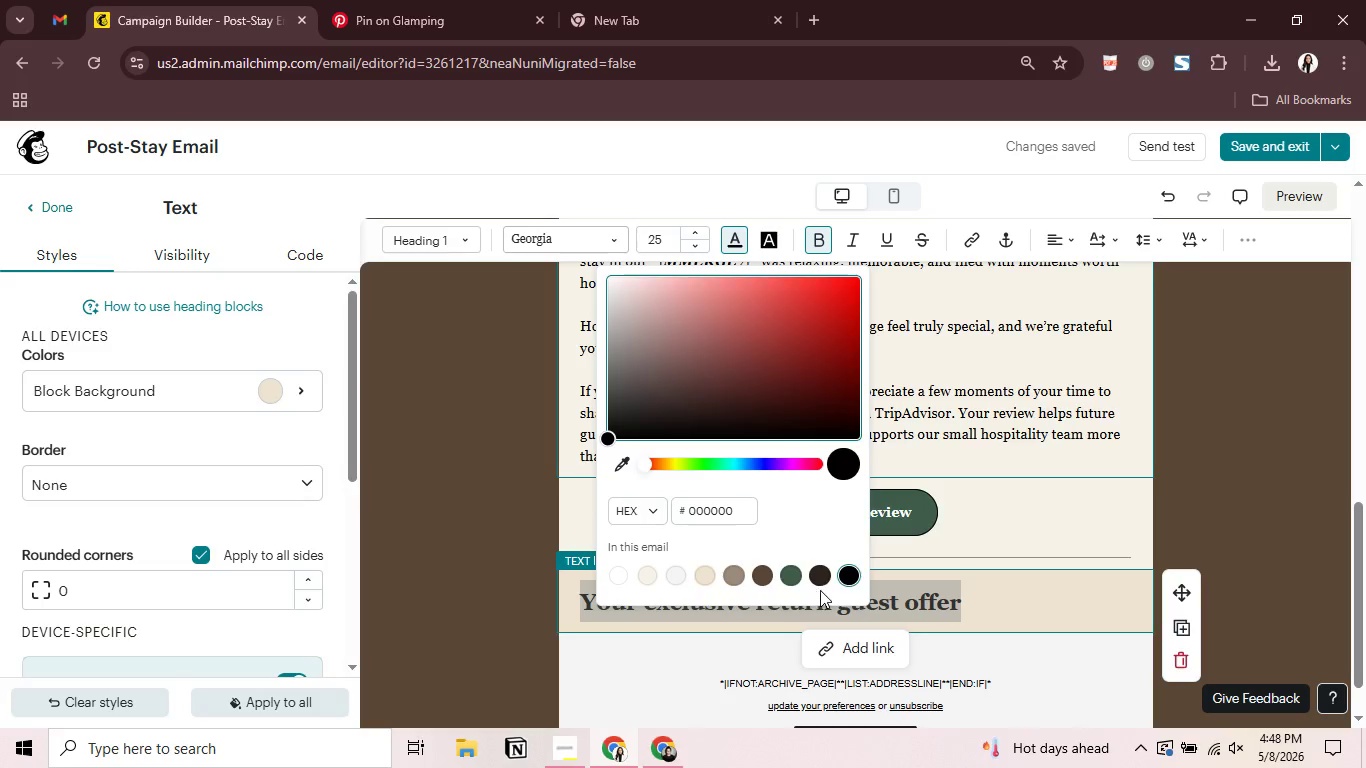 
left_click([827, 568])
 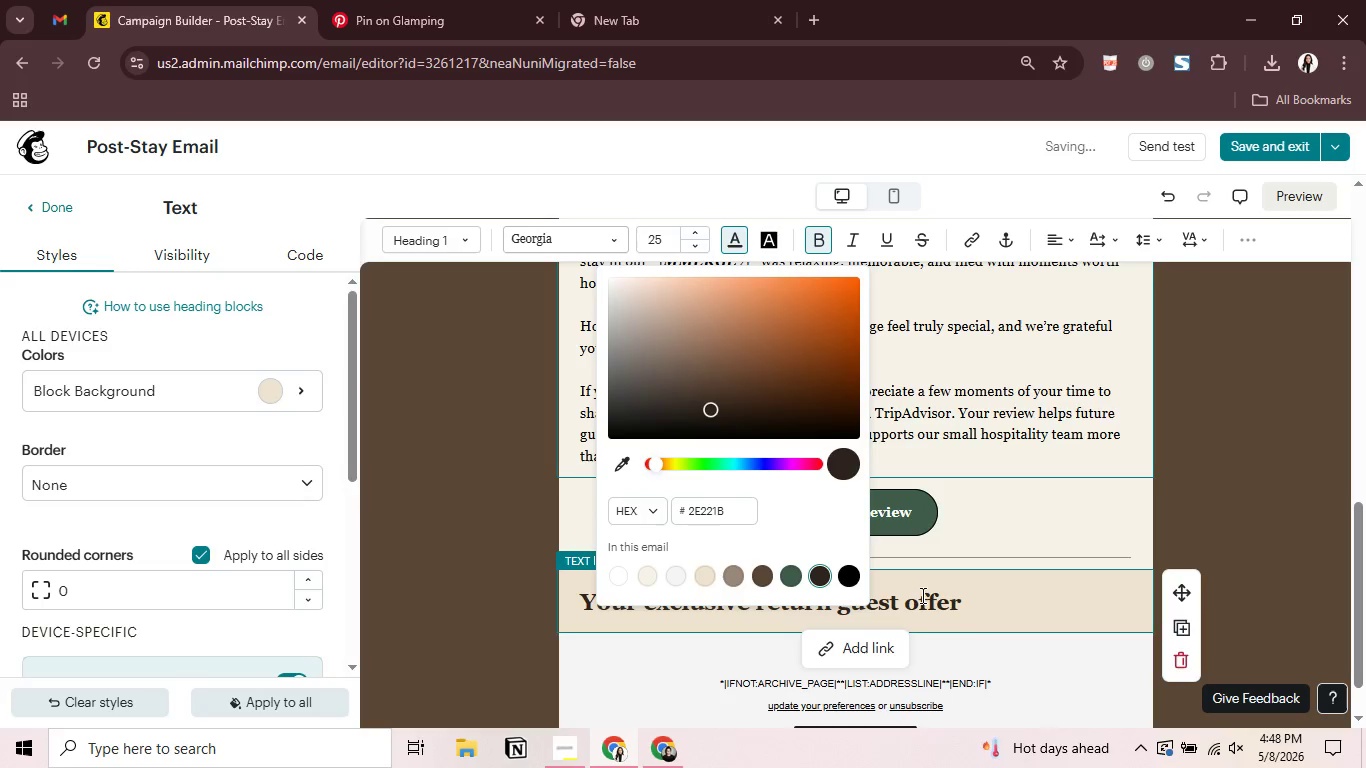 
left_click([999, 606])
 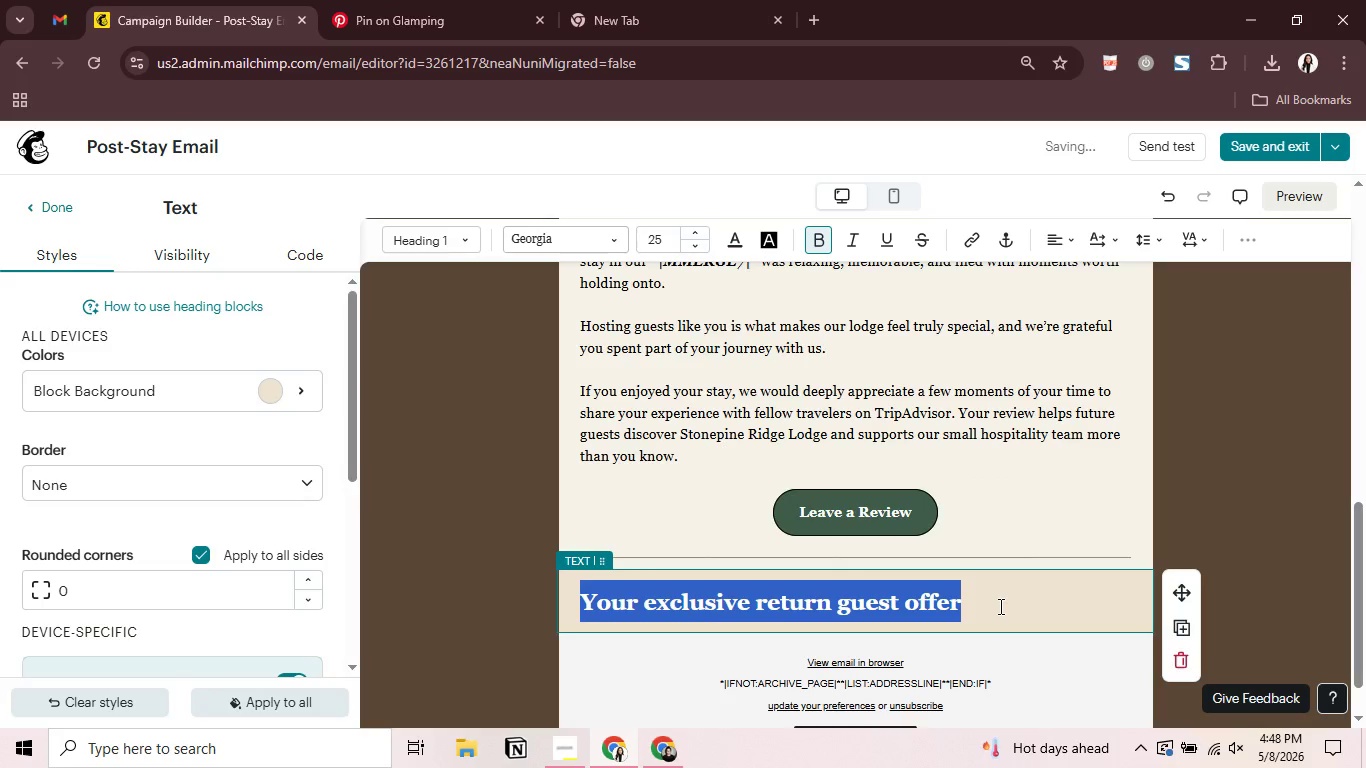 
left_click([999, 606])
 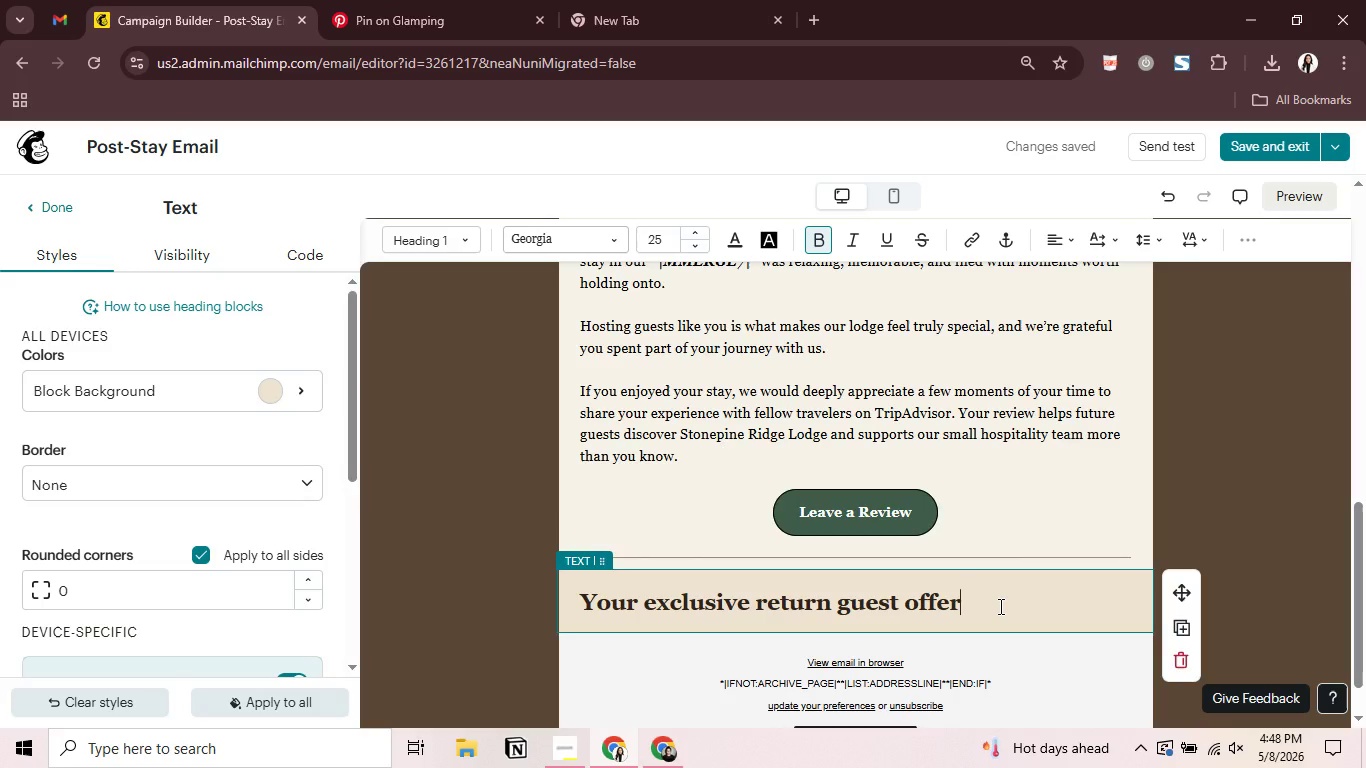 
wait(7.36)
 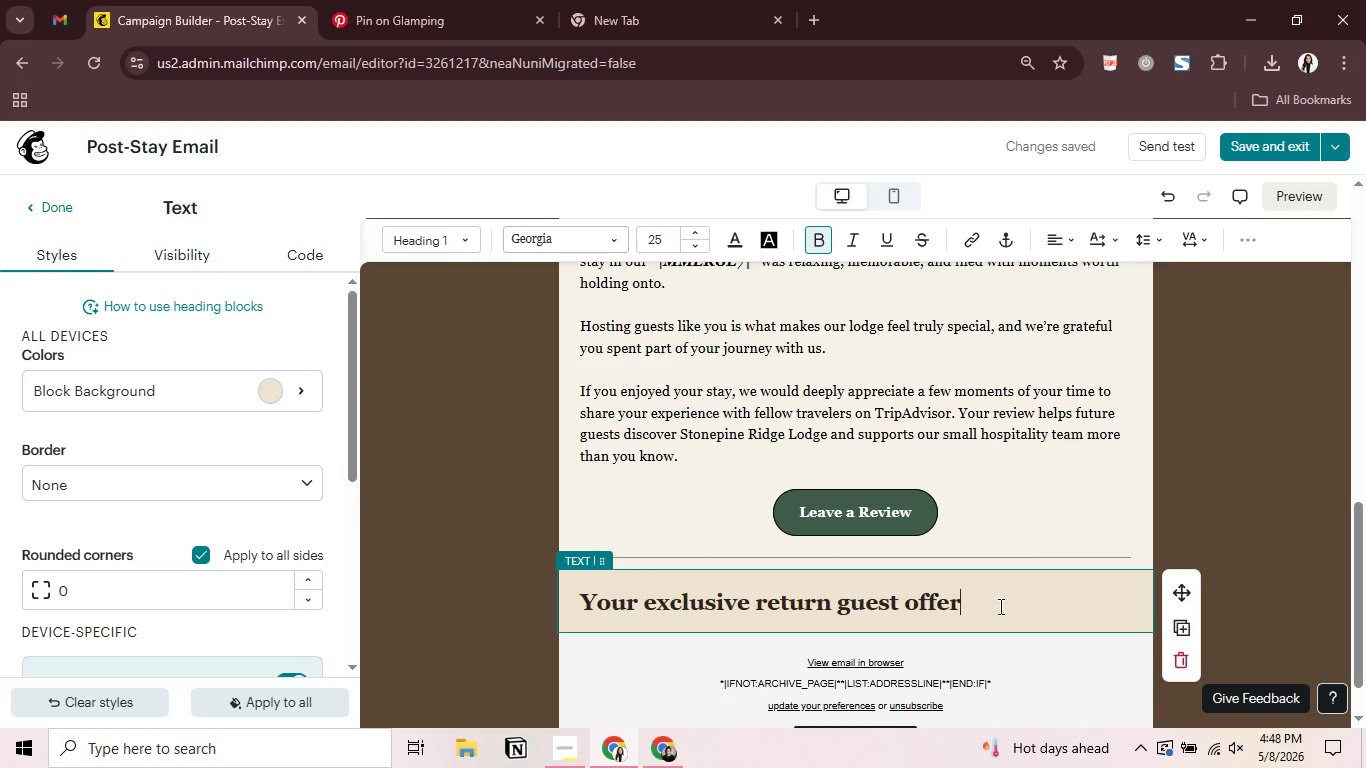 
left_click([289, 476])
 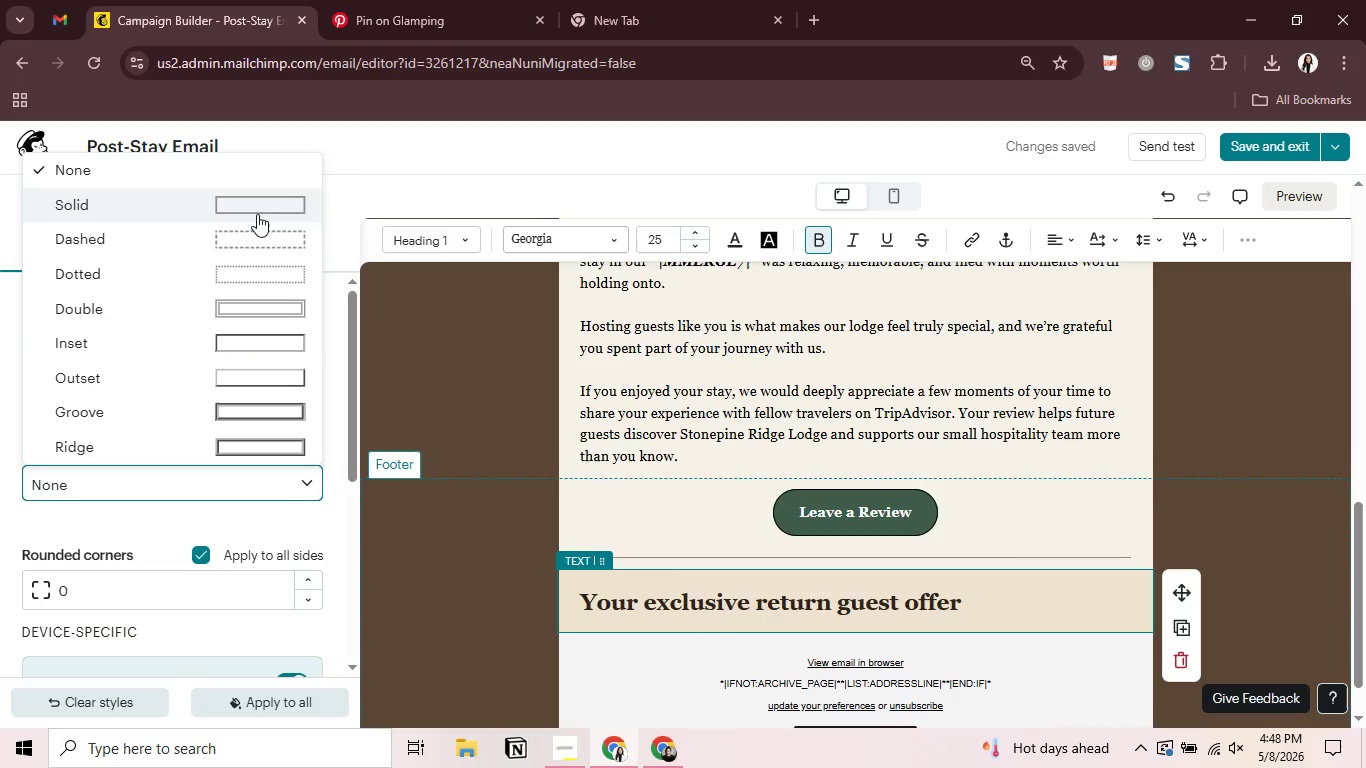 
left_click([257, 208])
 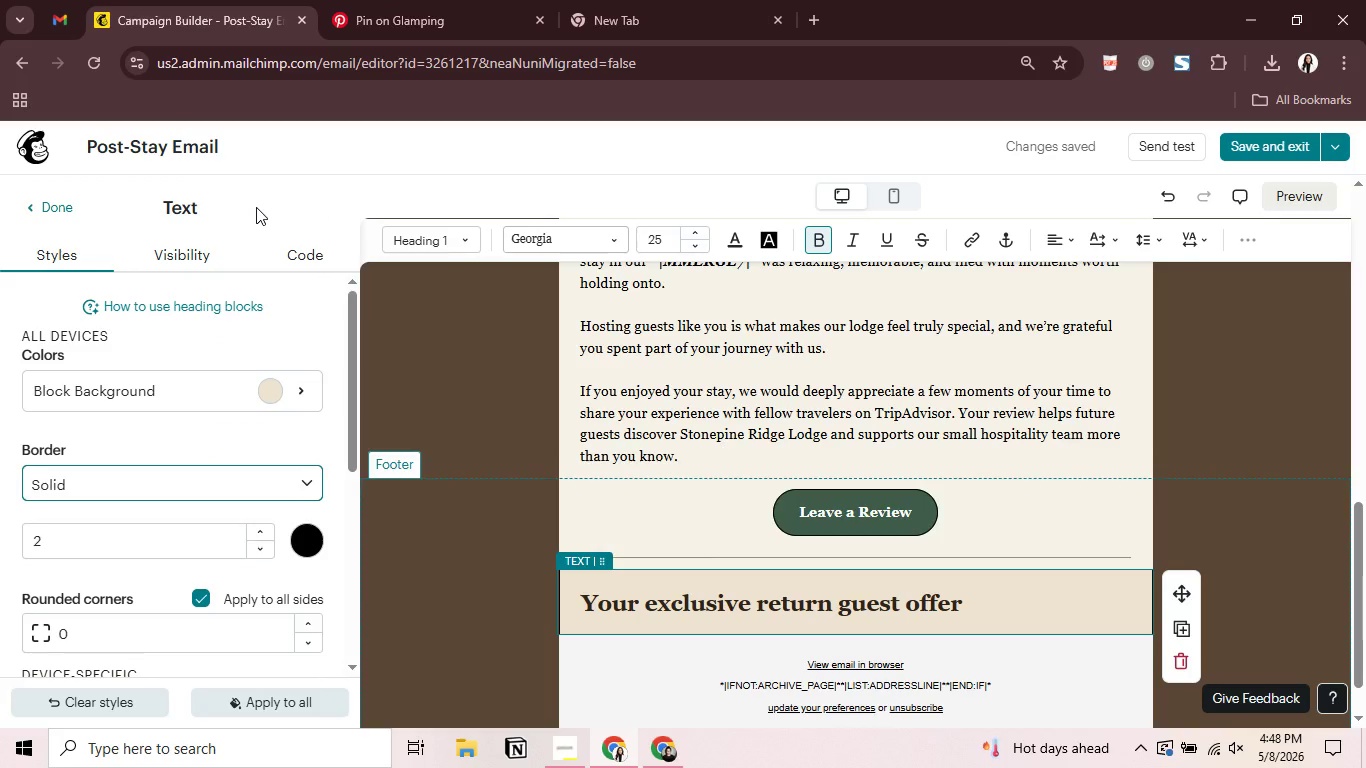 
wait(18.3)
 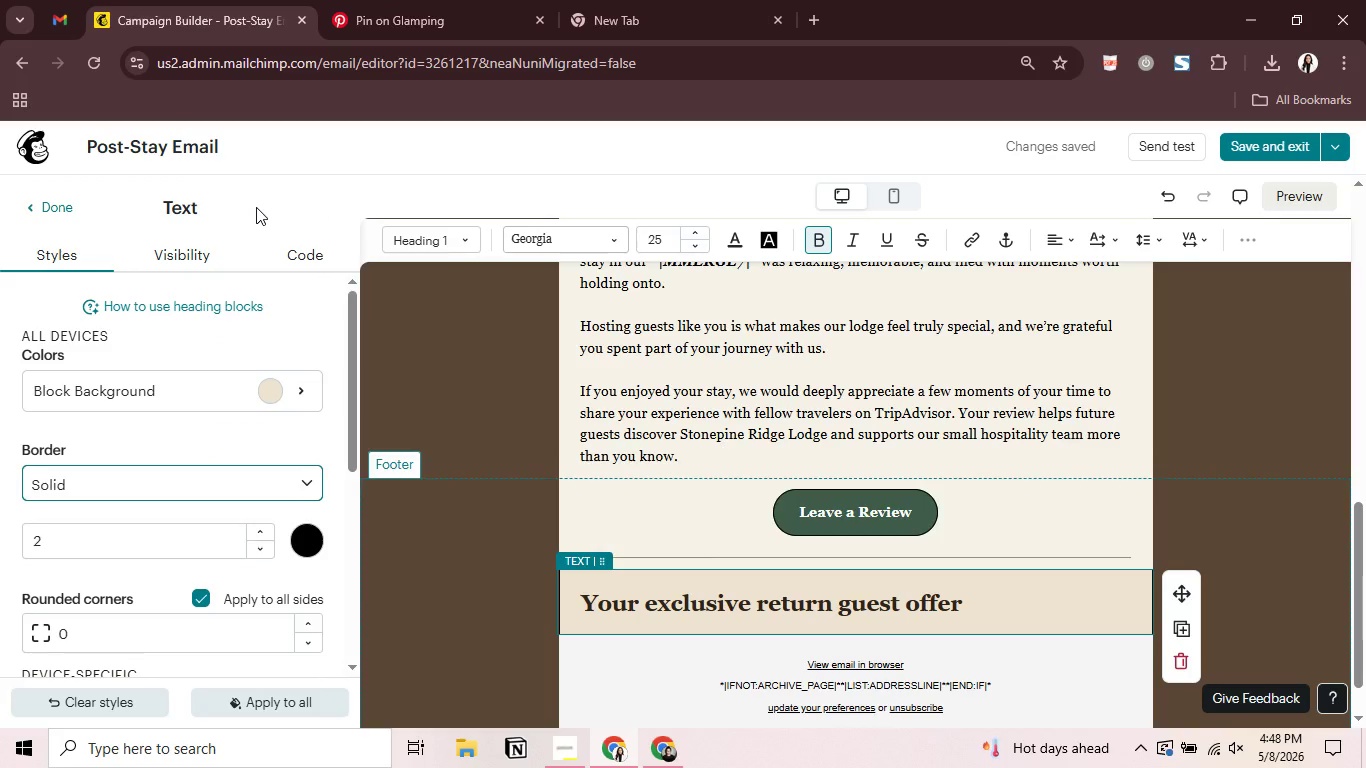 
left_click([252, 550])
 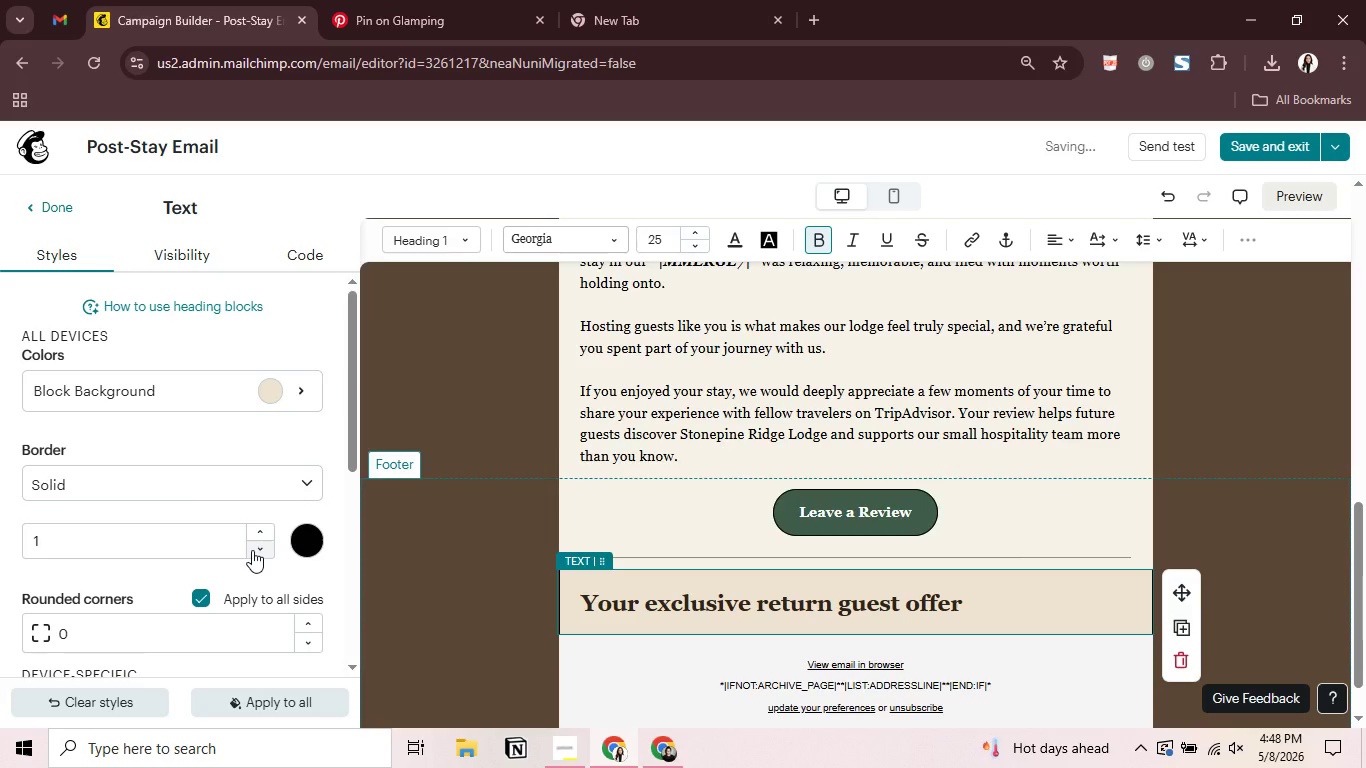 
scroll: coordinate [252, 550], scroll_direction: down, amount: 1.0
 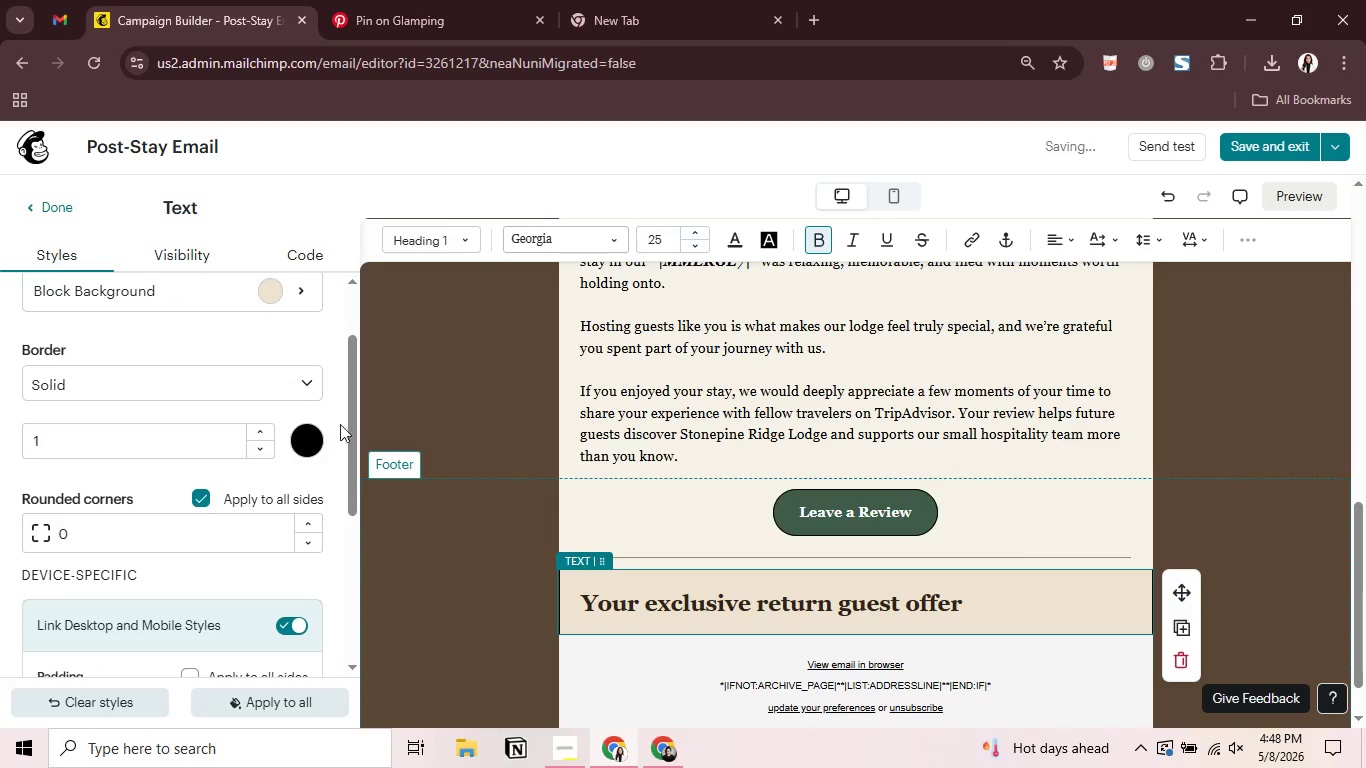 
left_click([319, 433])
 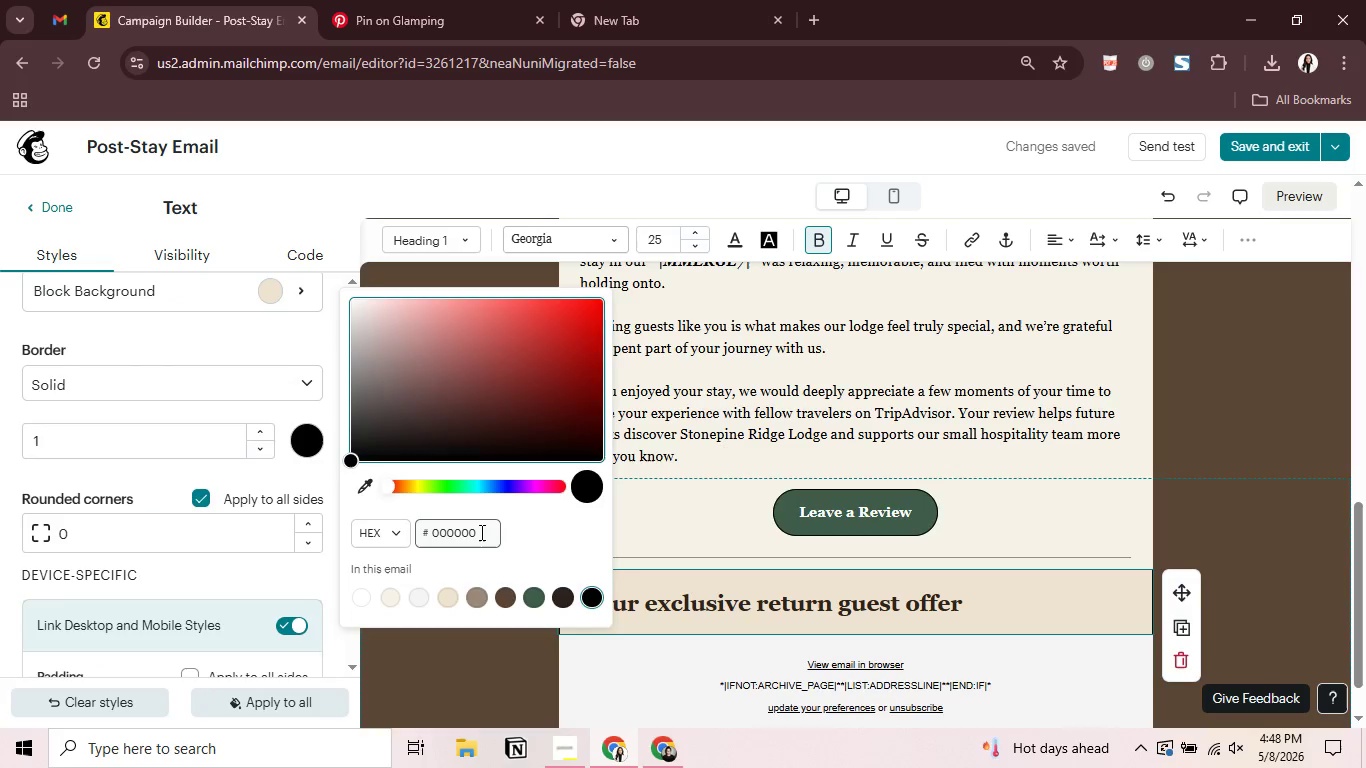 
left_click([481, 531])
 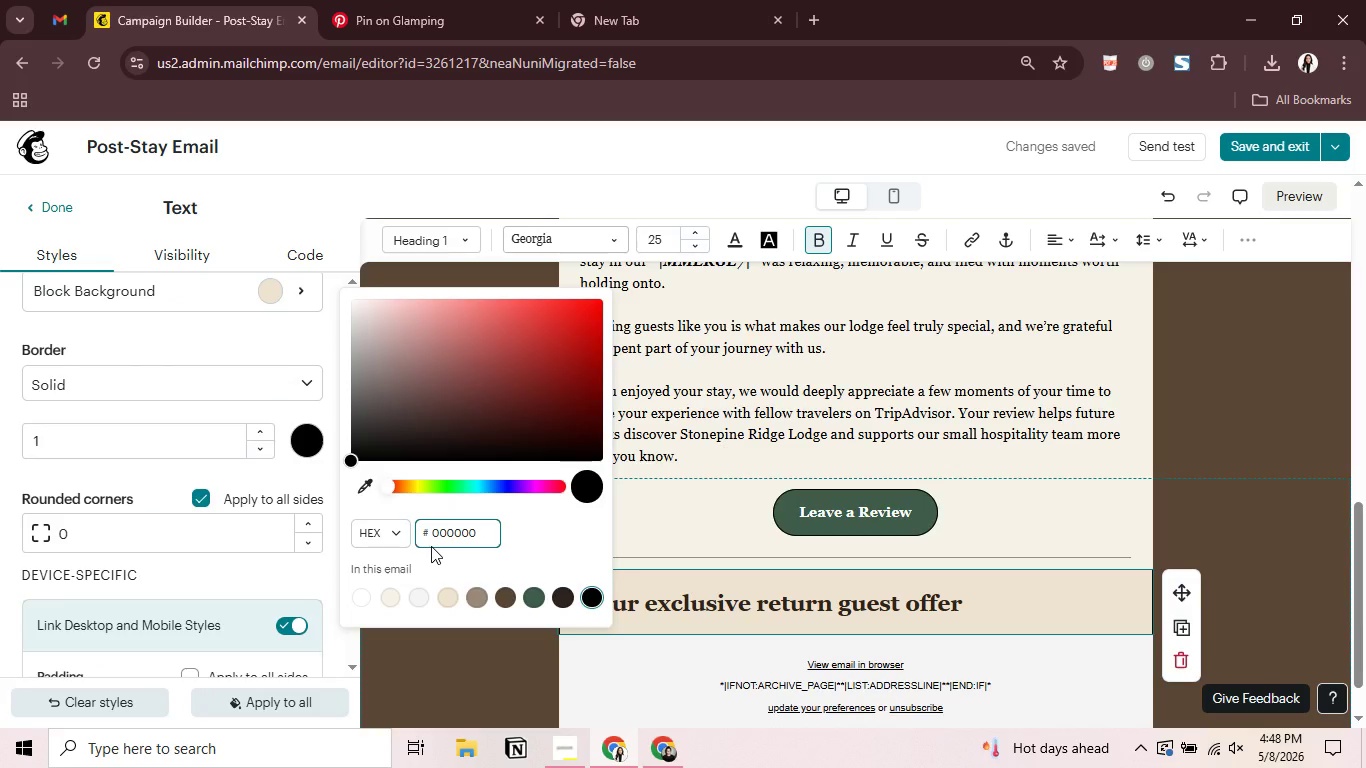 
key(Control+ControlLeft)
 